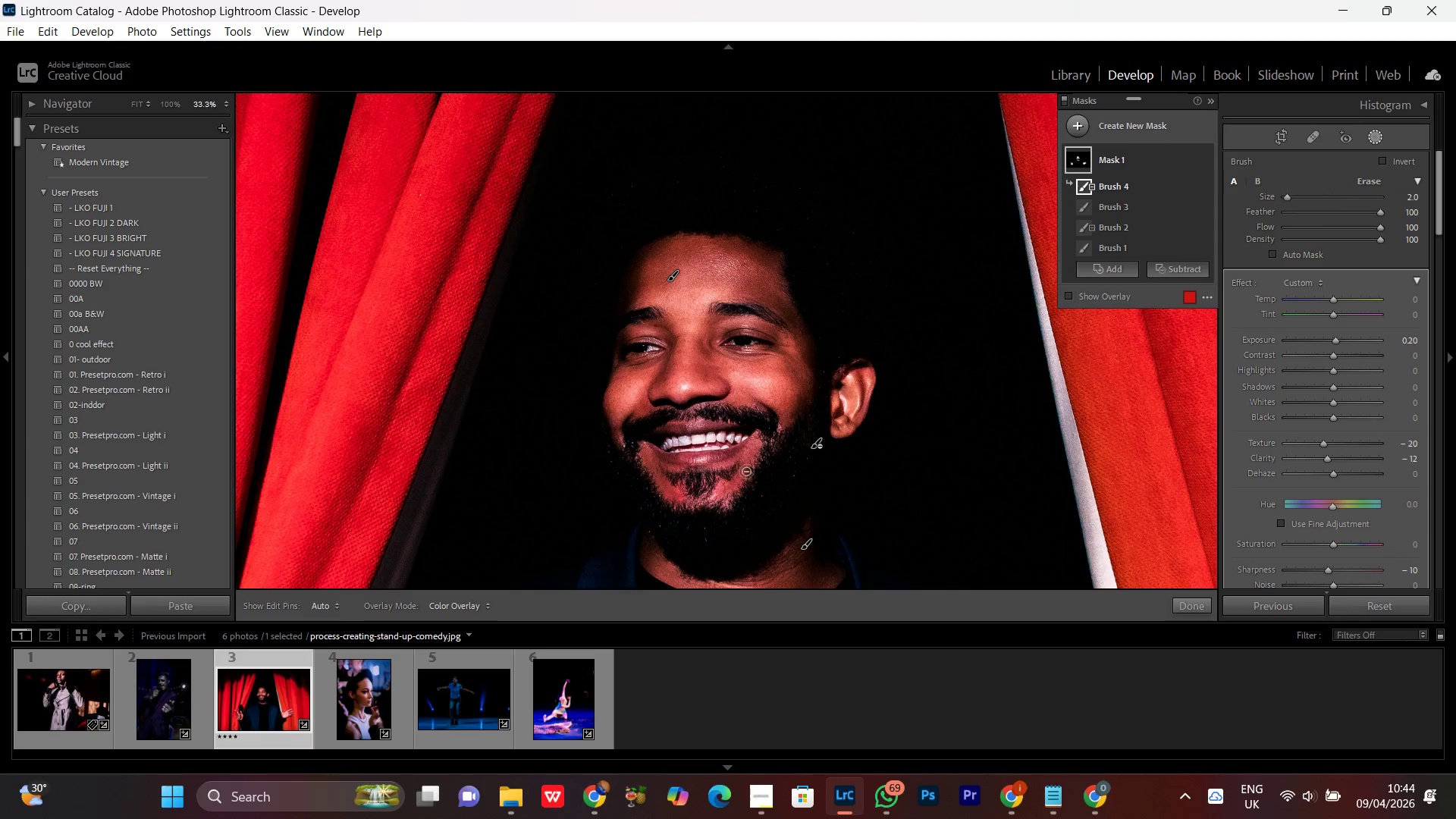 
key(Control+Equal)
 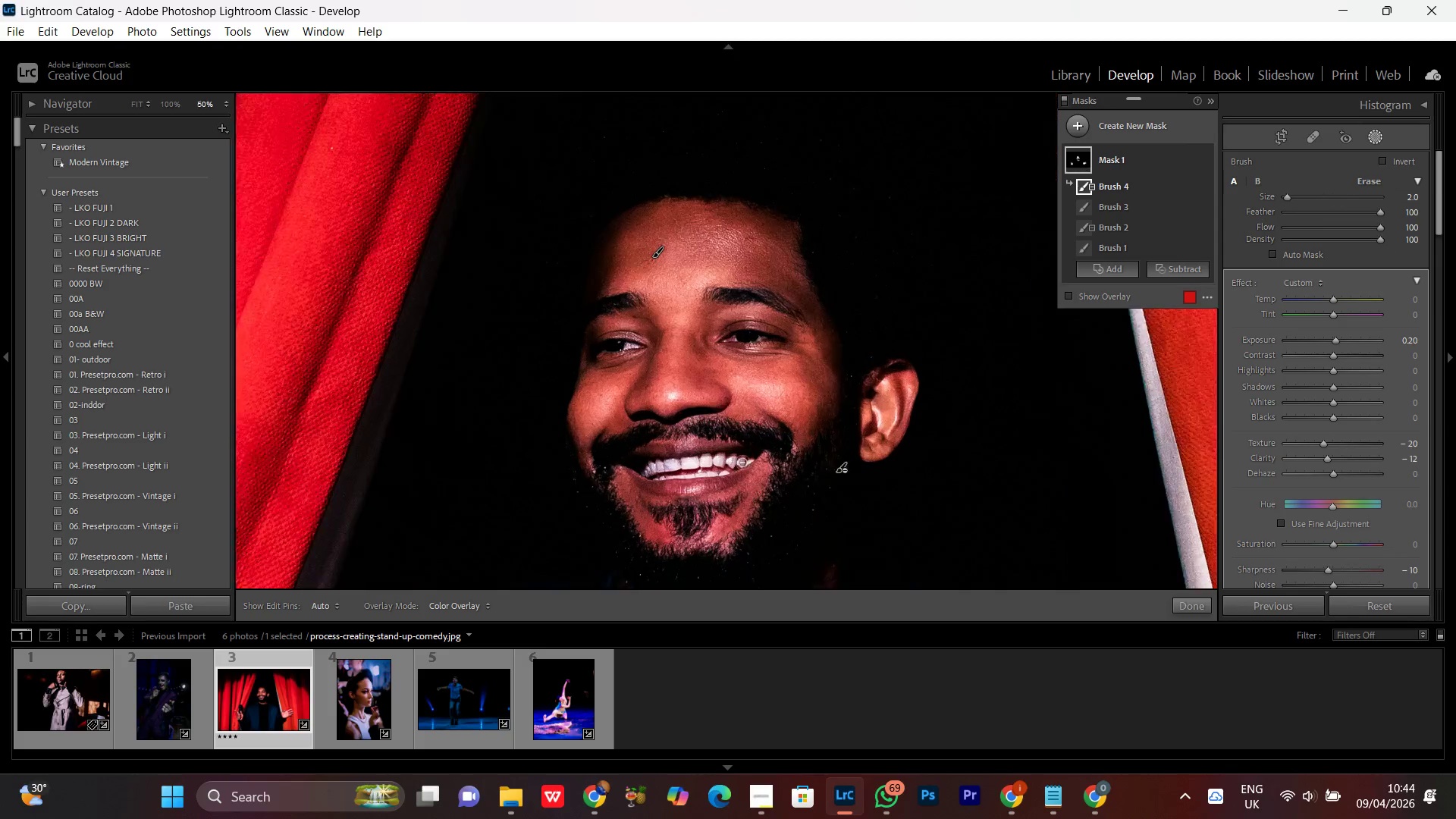 
key(Control+Equal)
 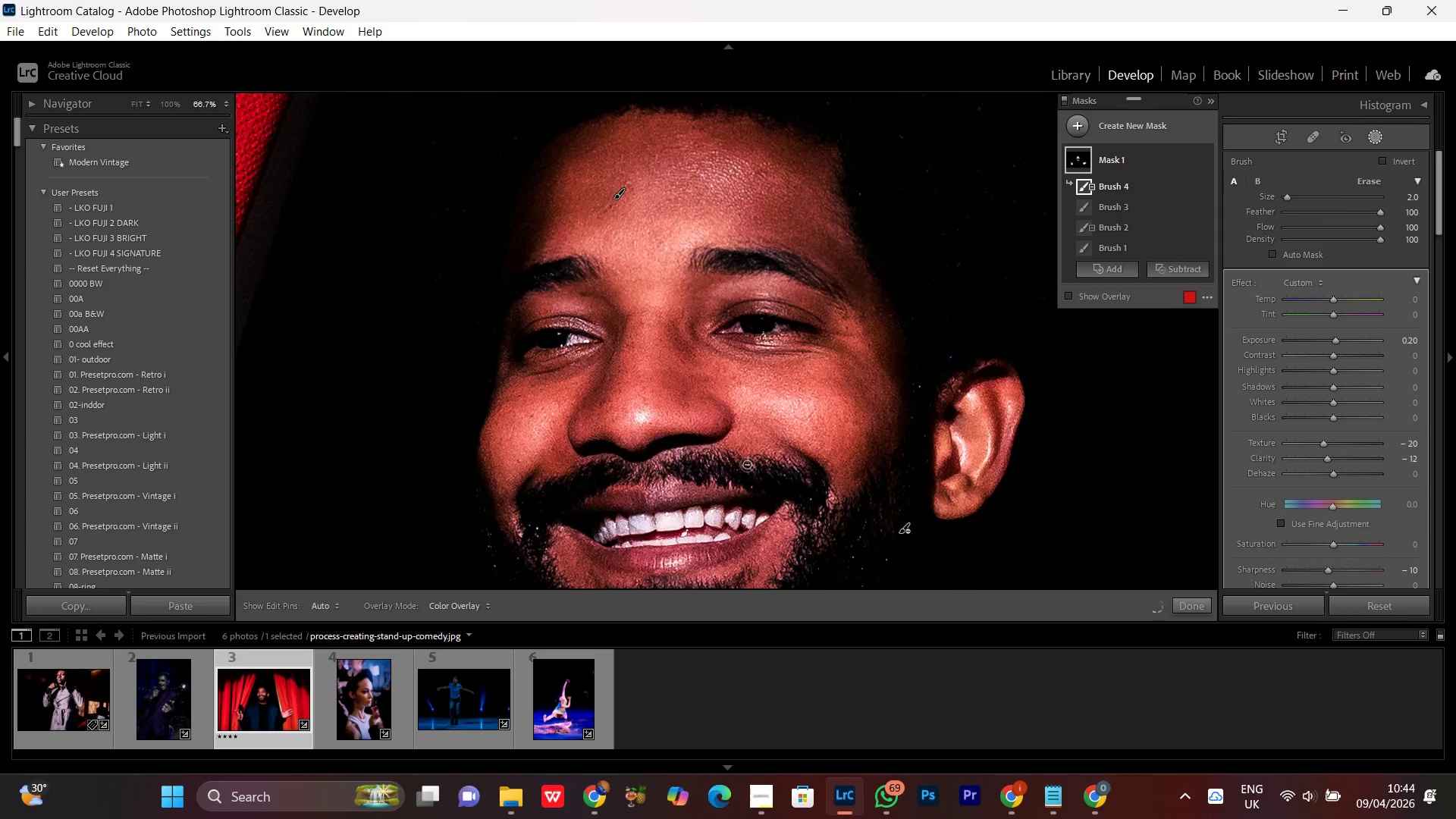 
key(Control+Minus)
 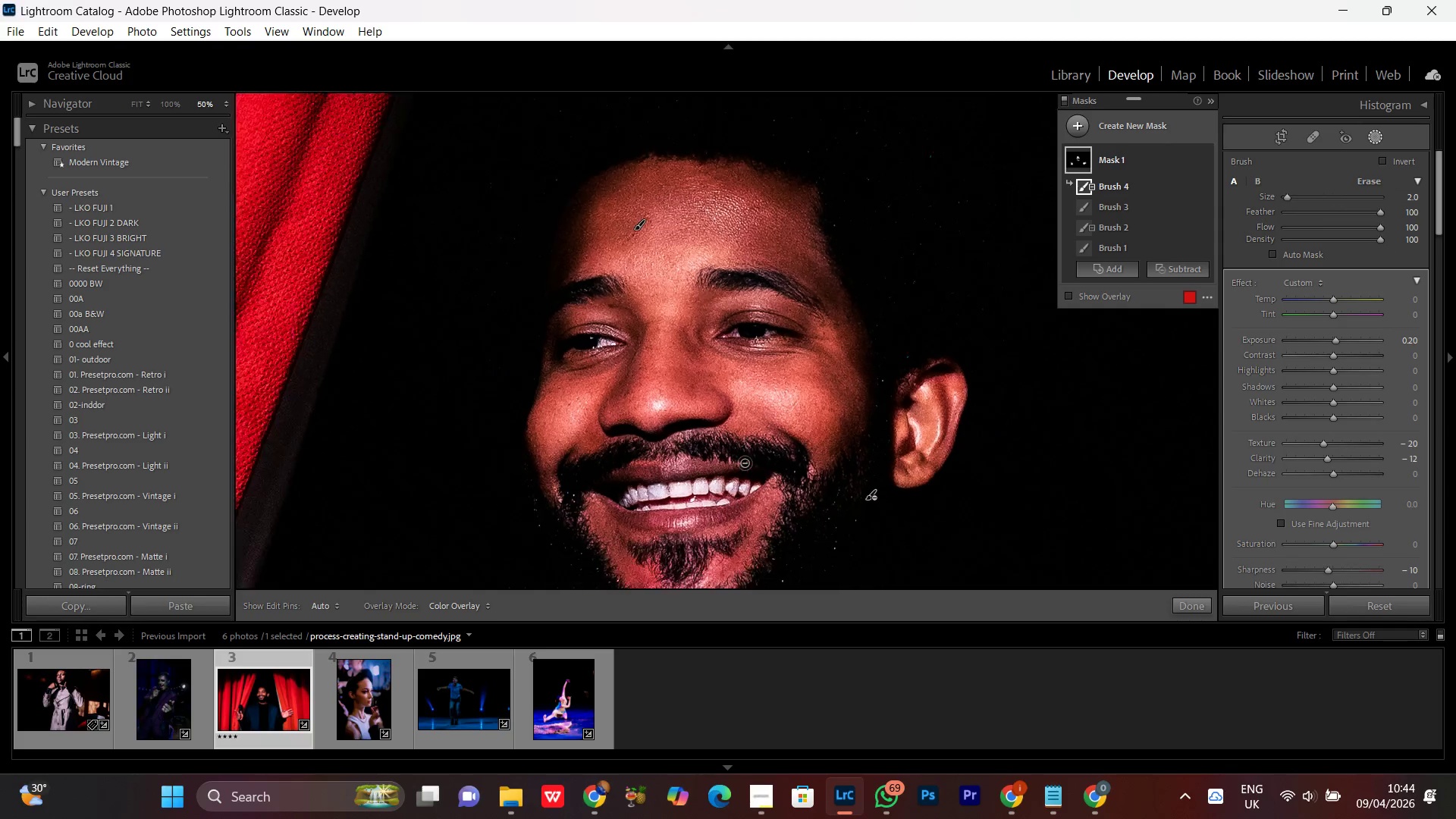 
key(Control+Minus)
 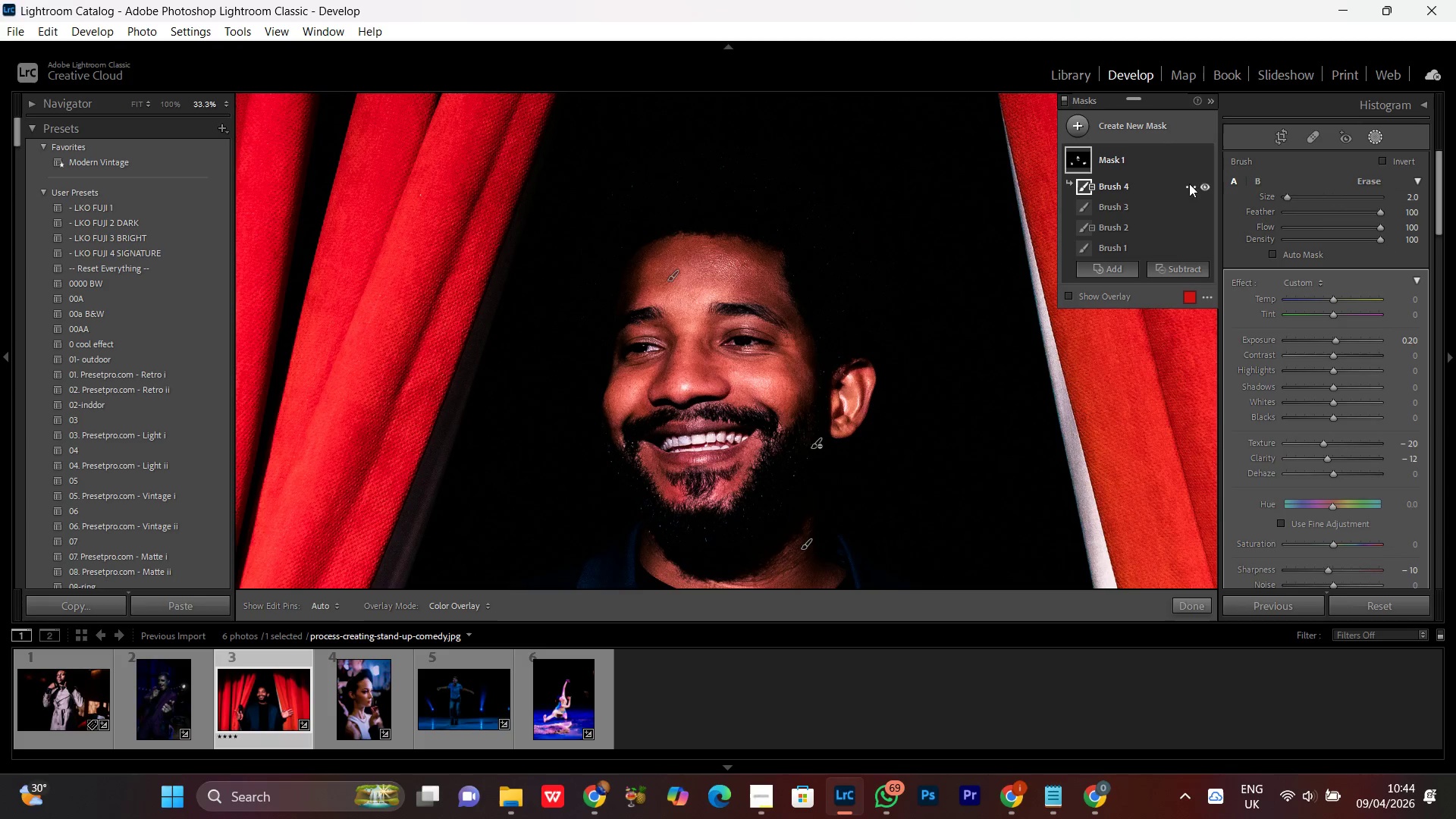 
left_click([1205, 162])
 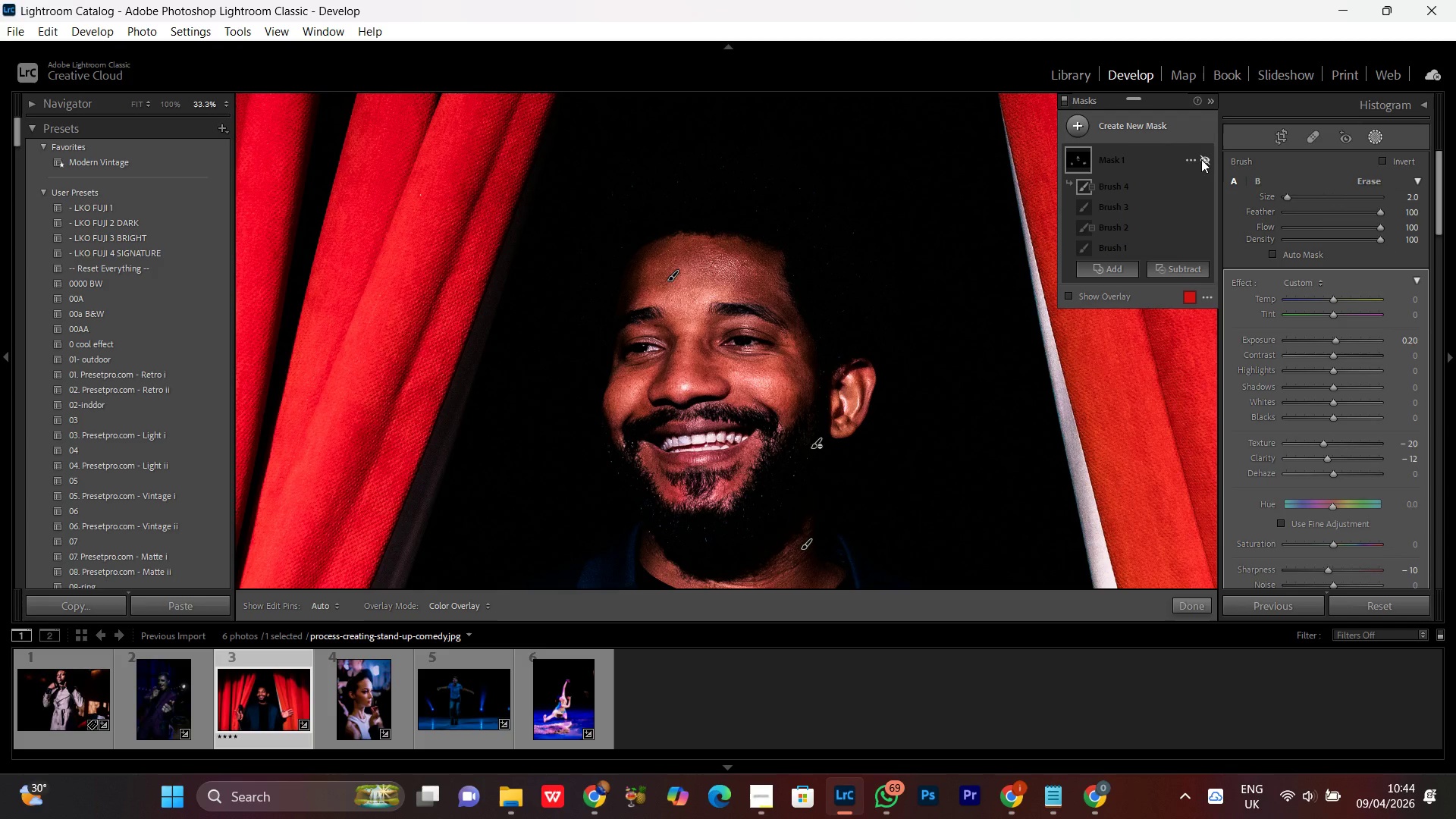 
left_click([1201, 159])
 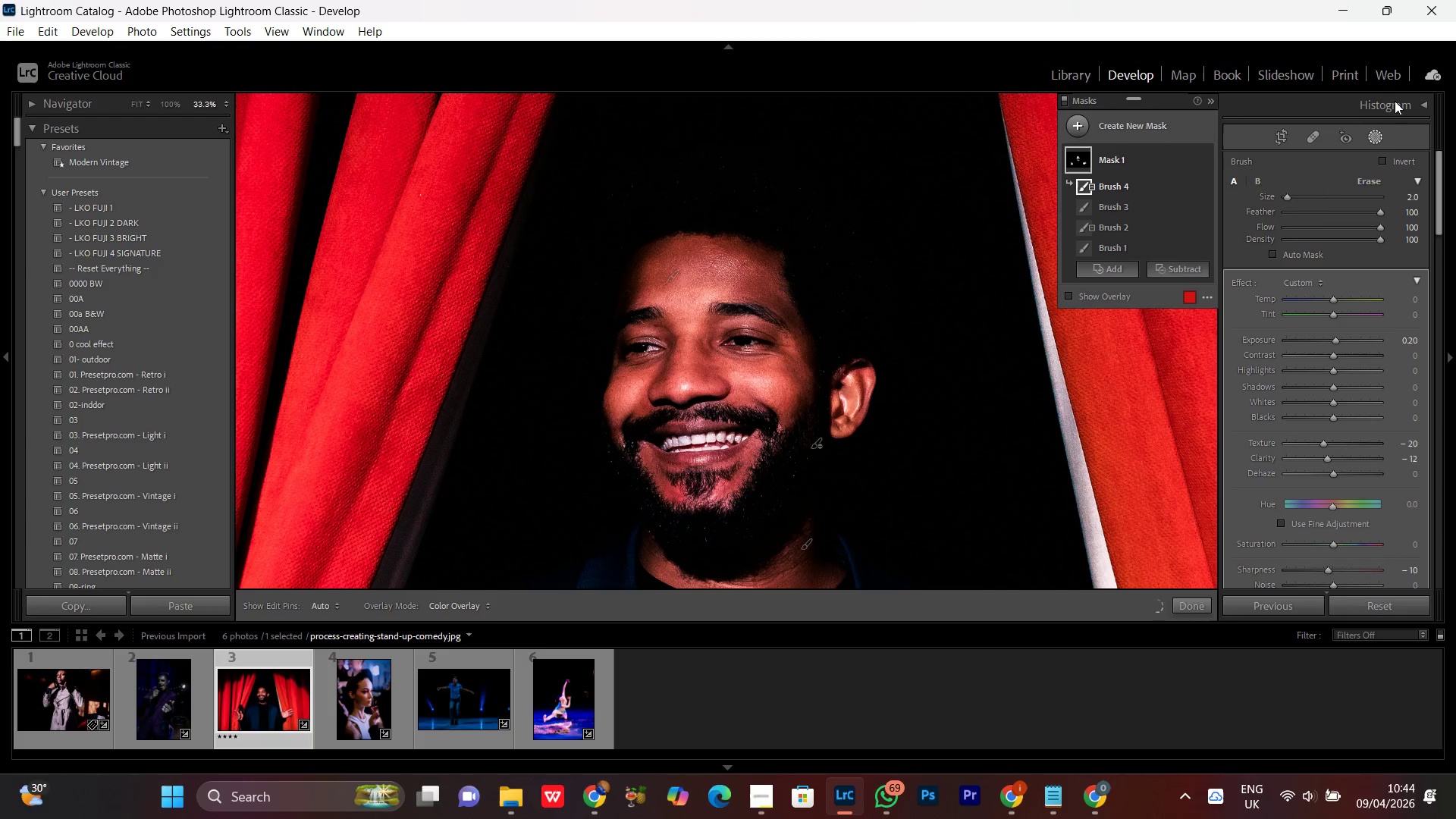 
left_click([1371, 133])
 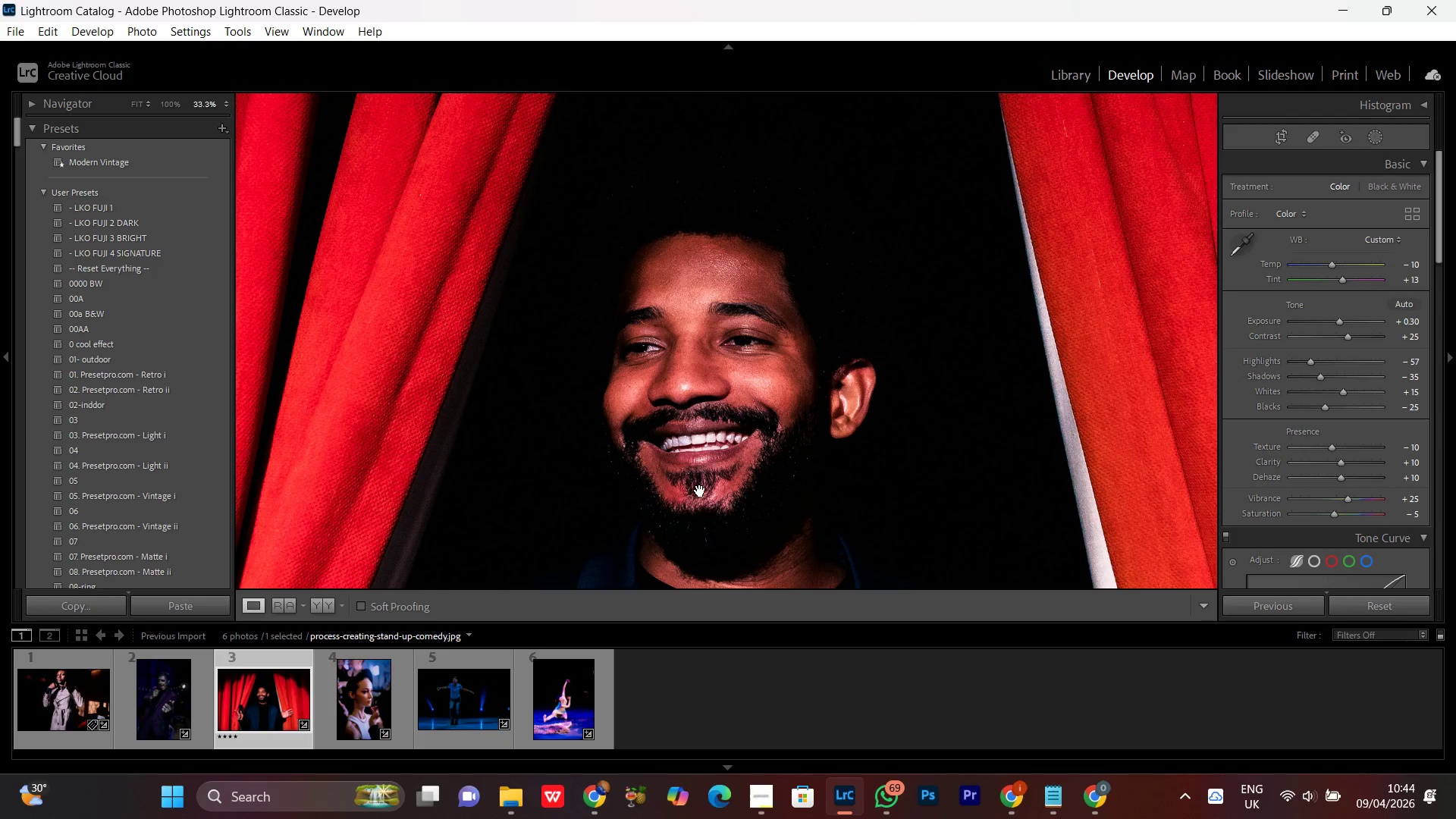 
left_click([717, 401])
 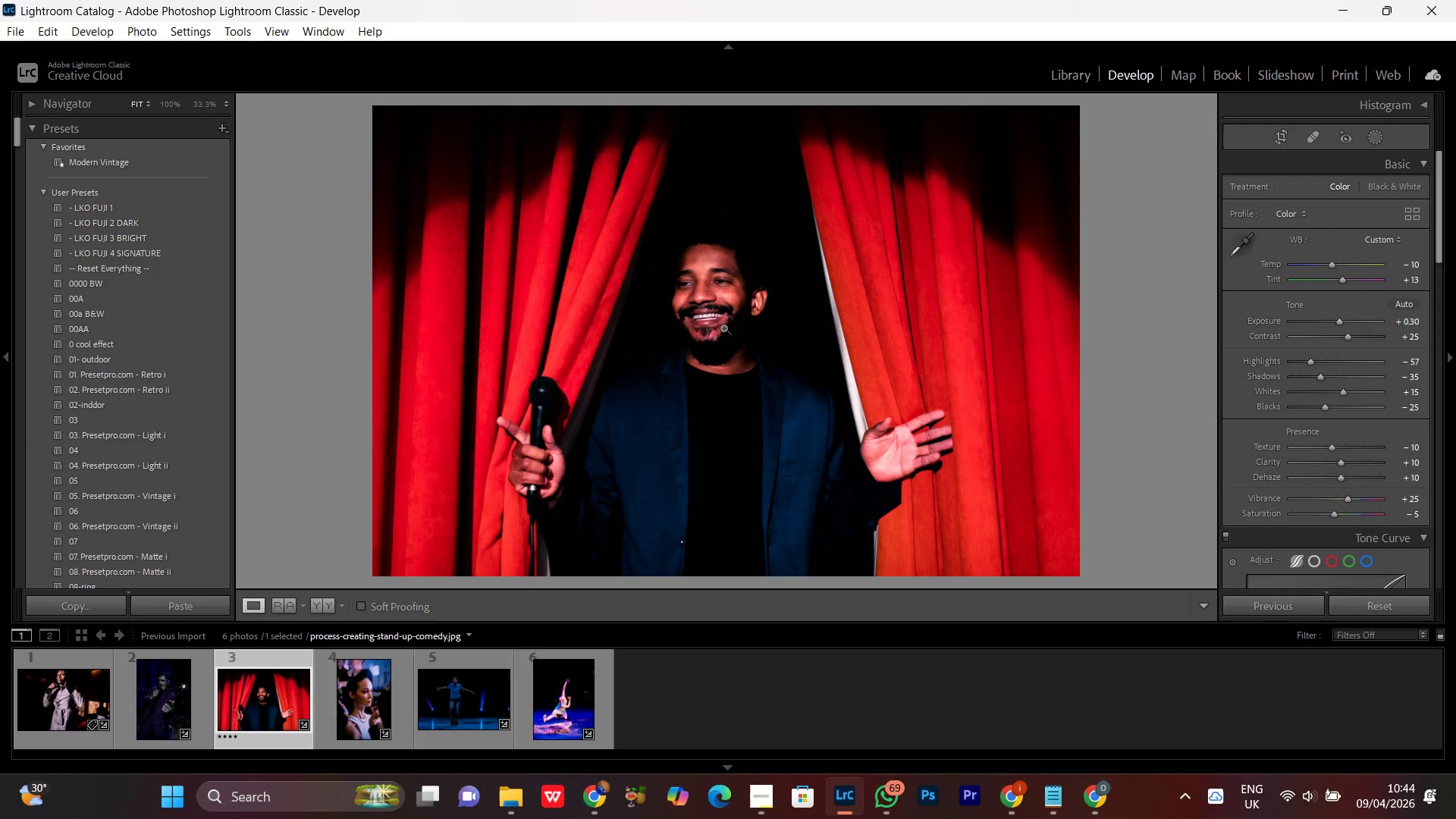 
left_click([729, 290])
 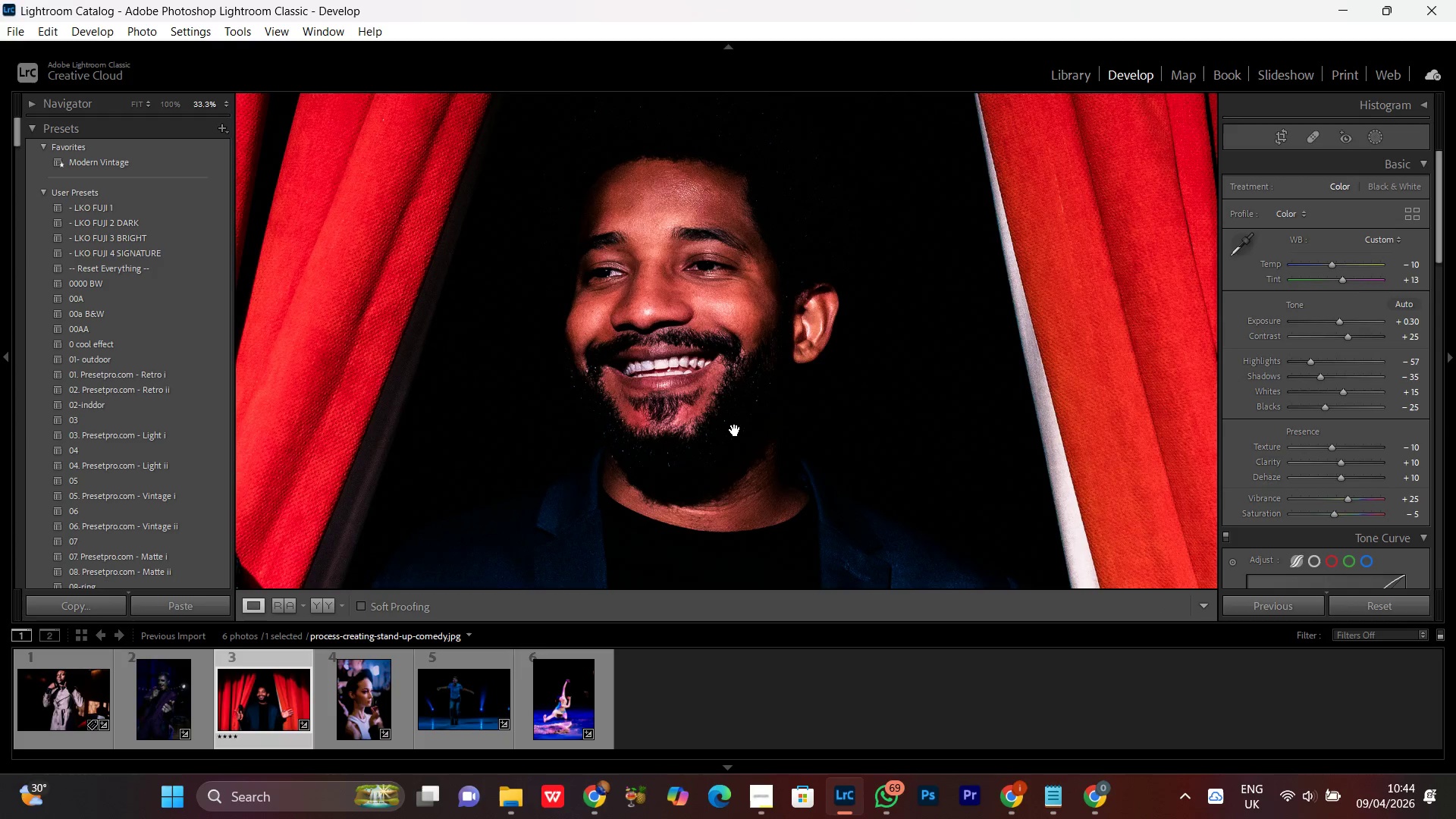 
key(Control+Equal)
 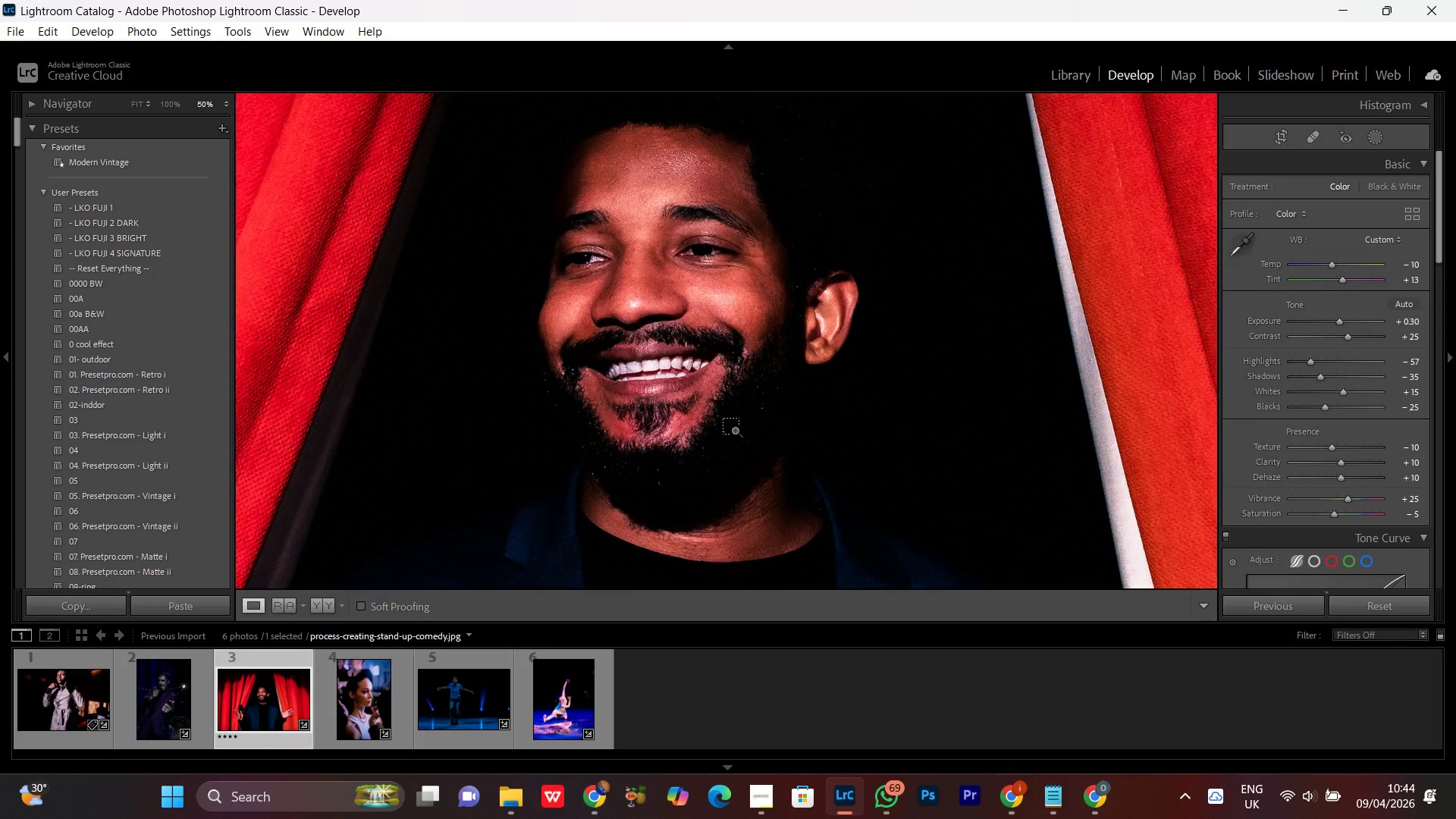 
key(Control+Equal)
 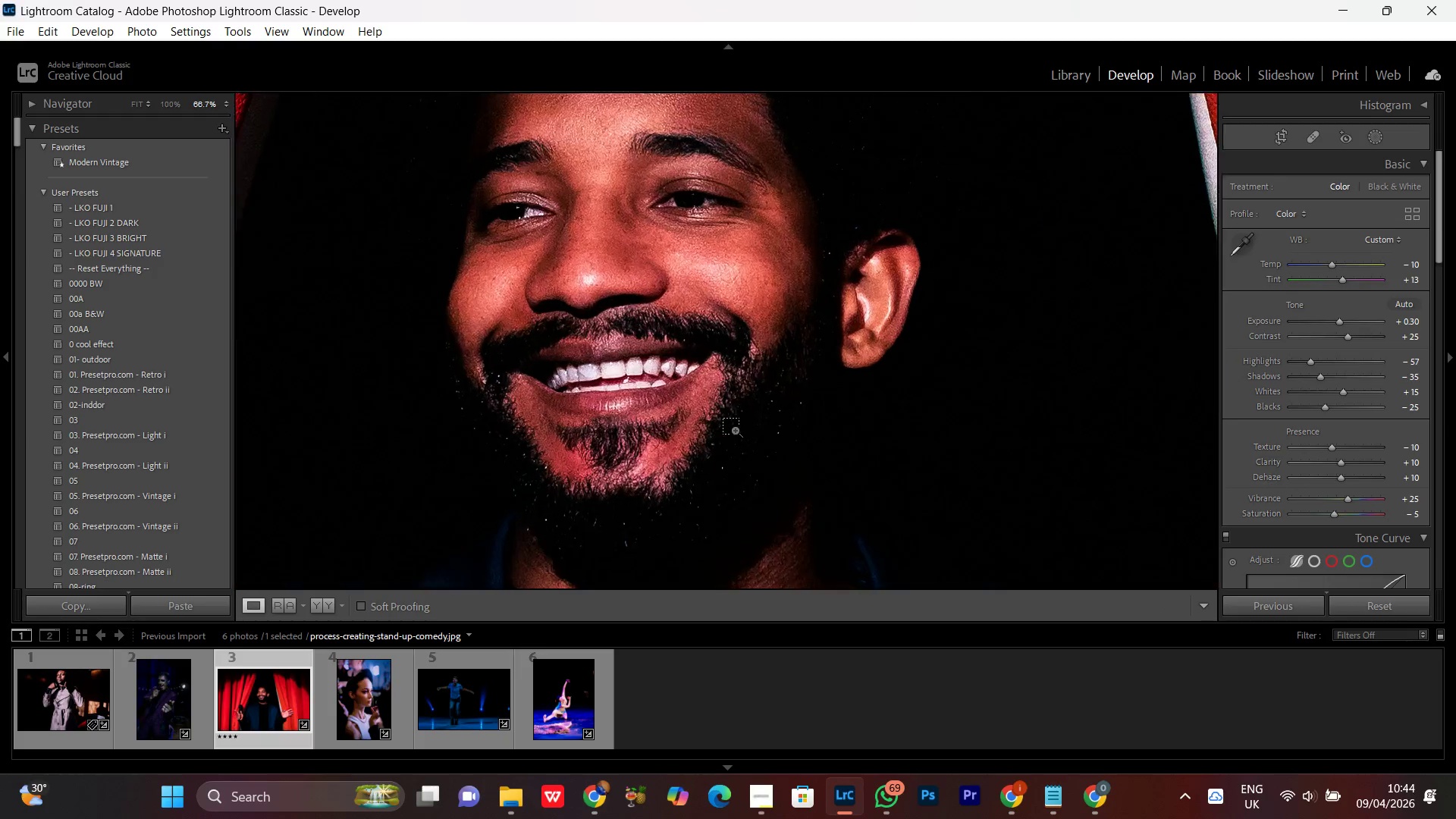 
key(Control+Equal)
 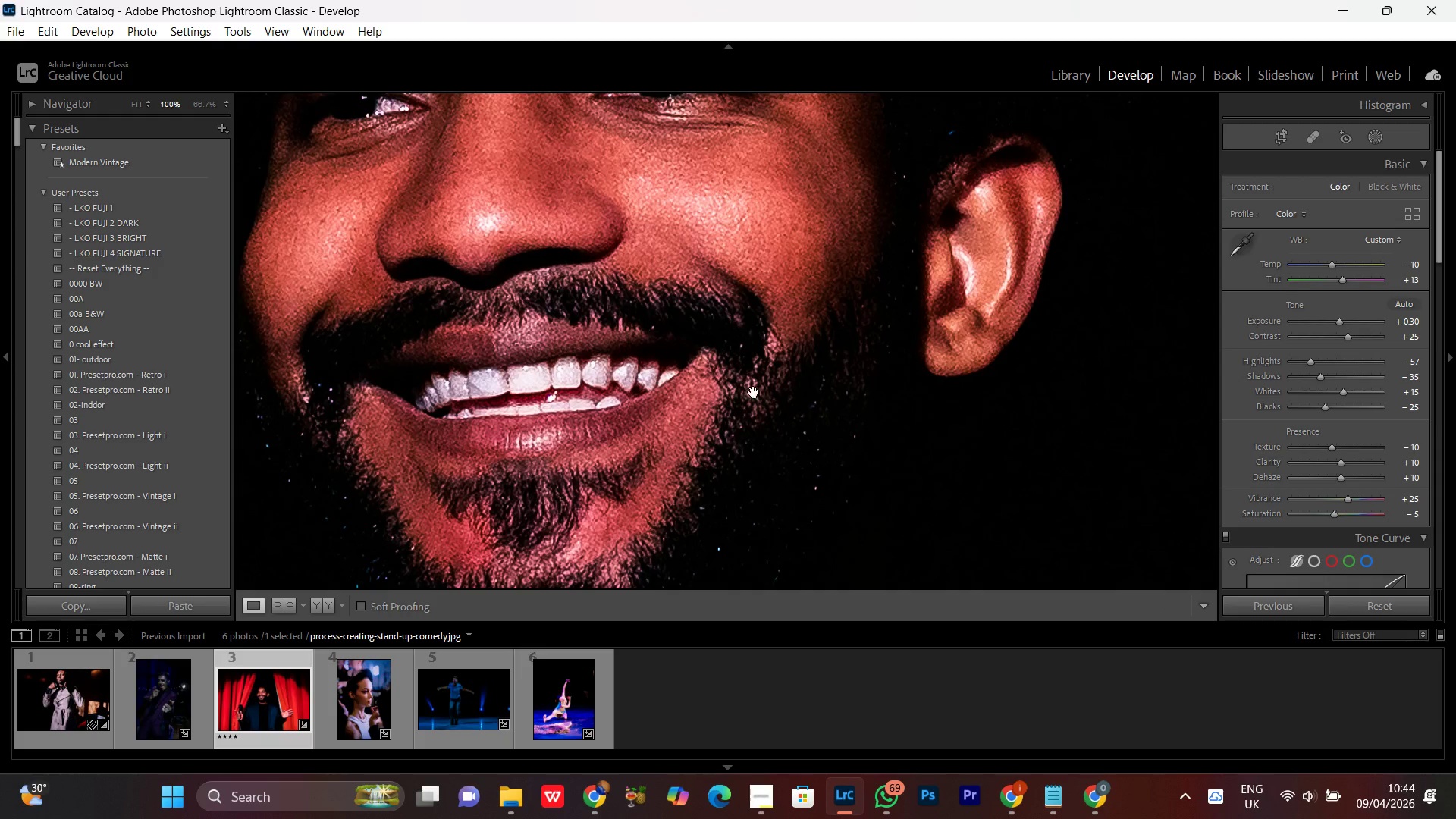 
left_click_drag(start_coordinate=[720, 327], to_coordinate=[740, 441])
 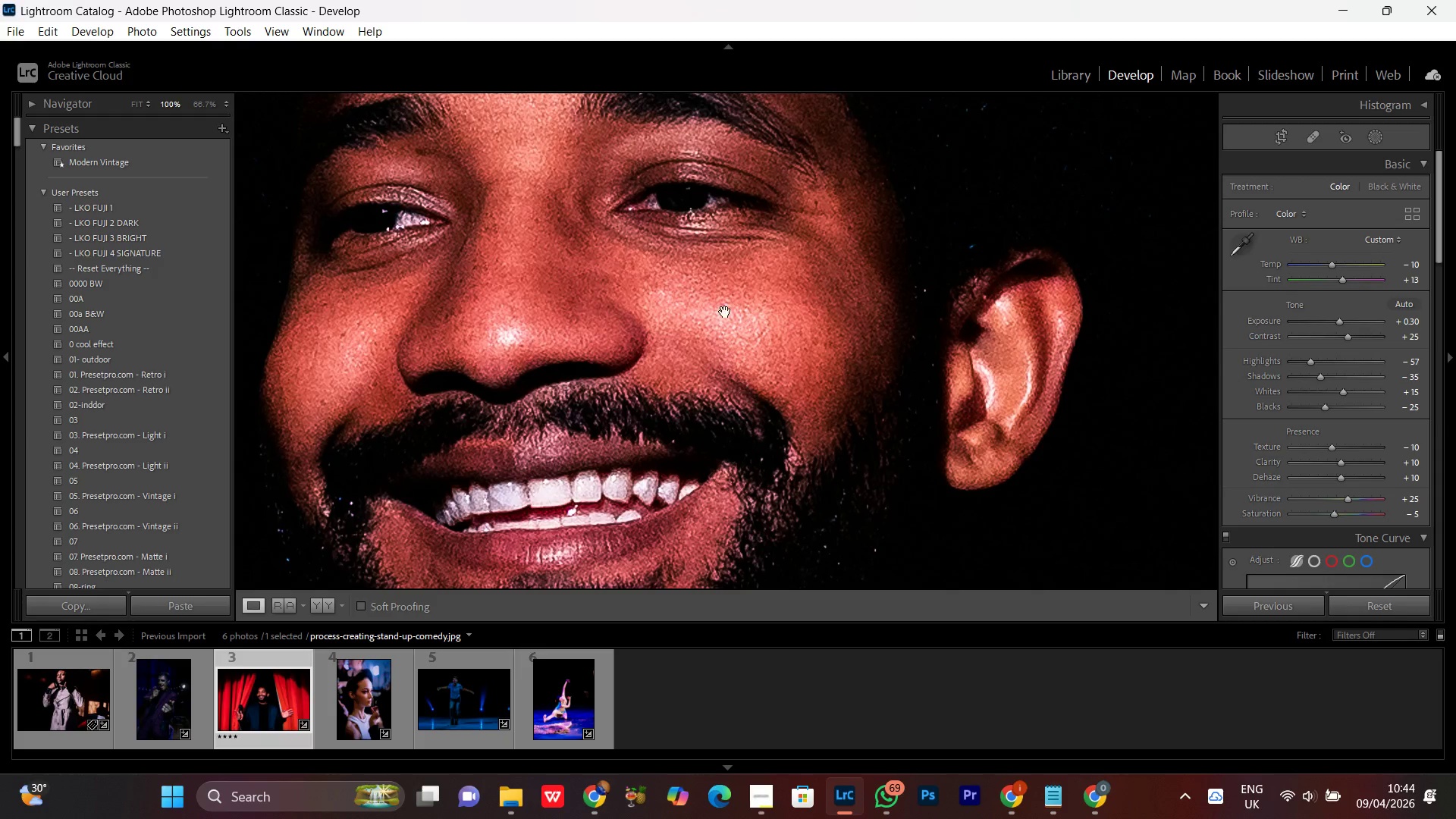 
left_click_drag(start_coordinate=[725, 312], to_coordinate=[744, 366])
 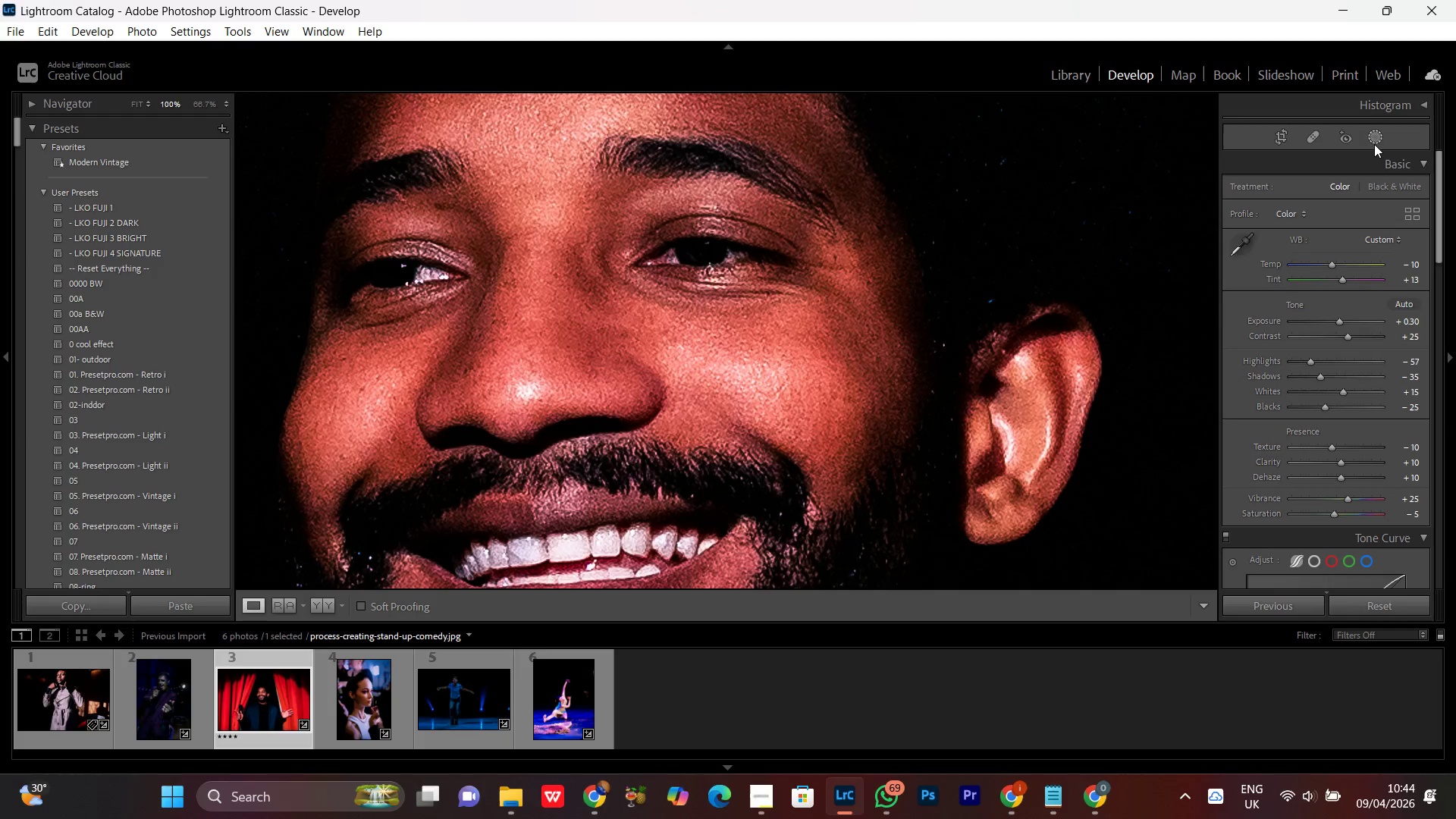 
left_click([1373, 143])
 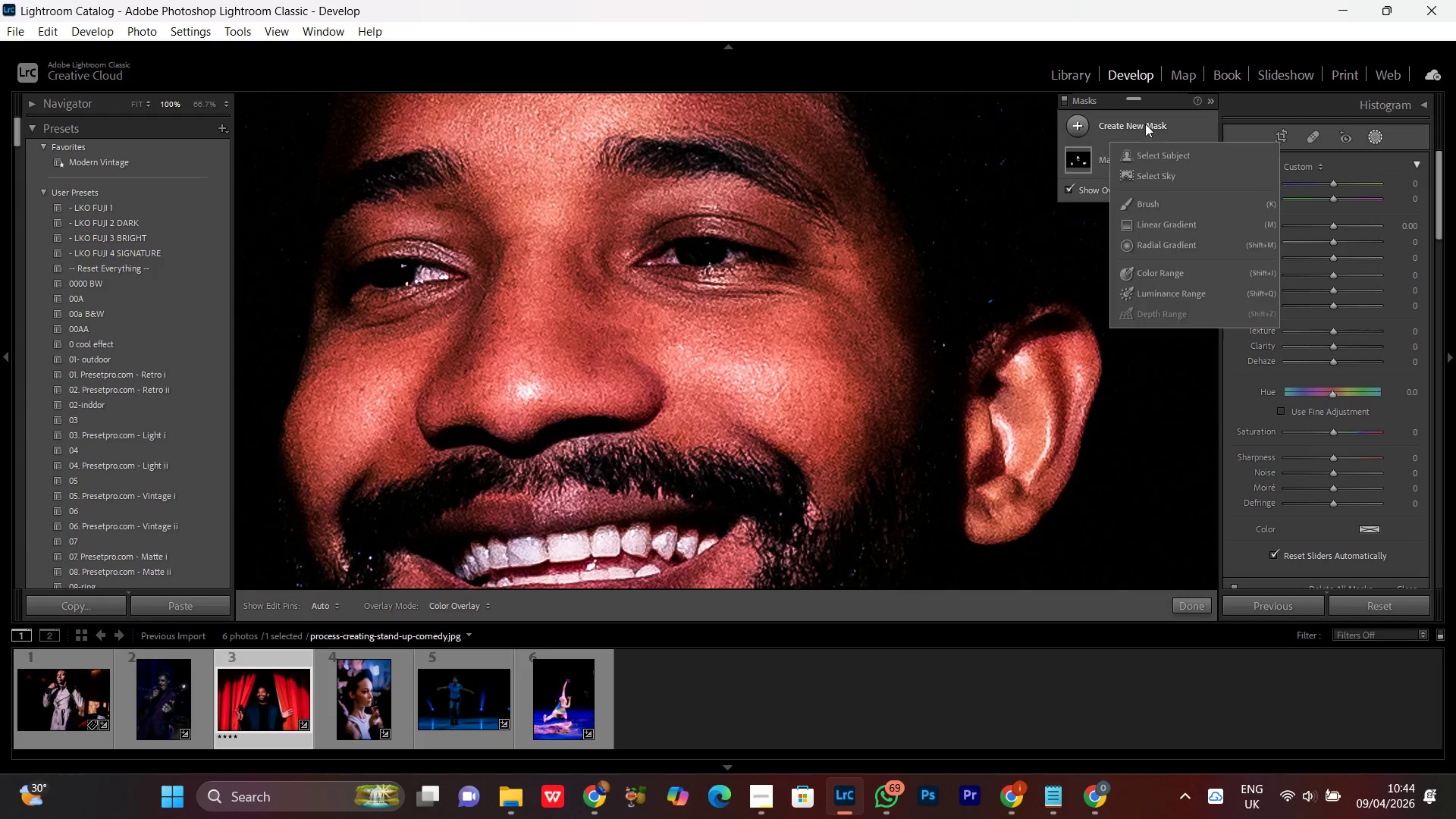 
left_click([1147, 202])
 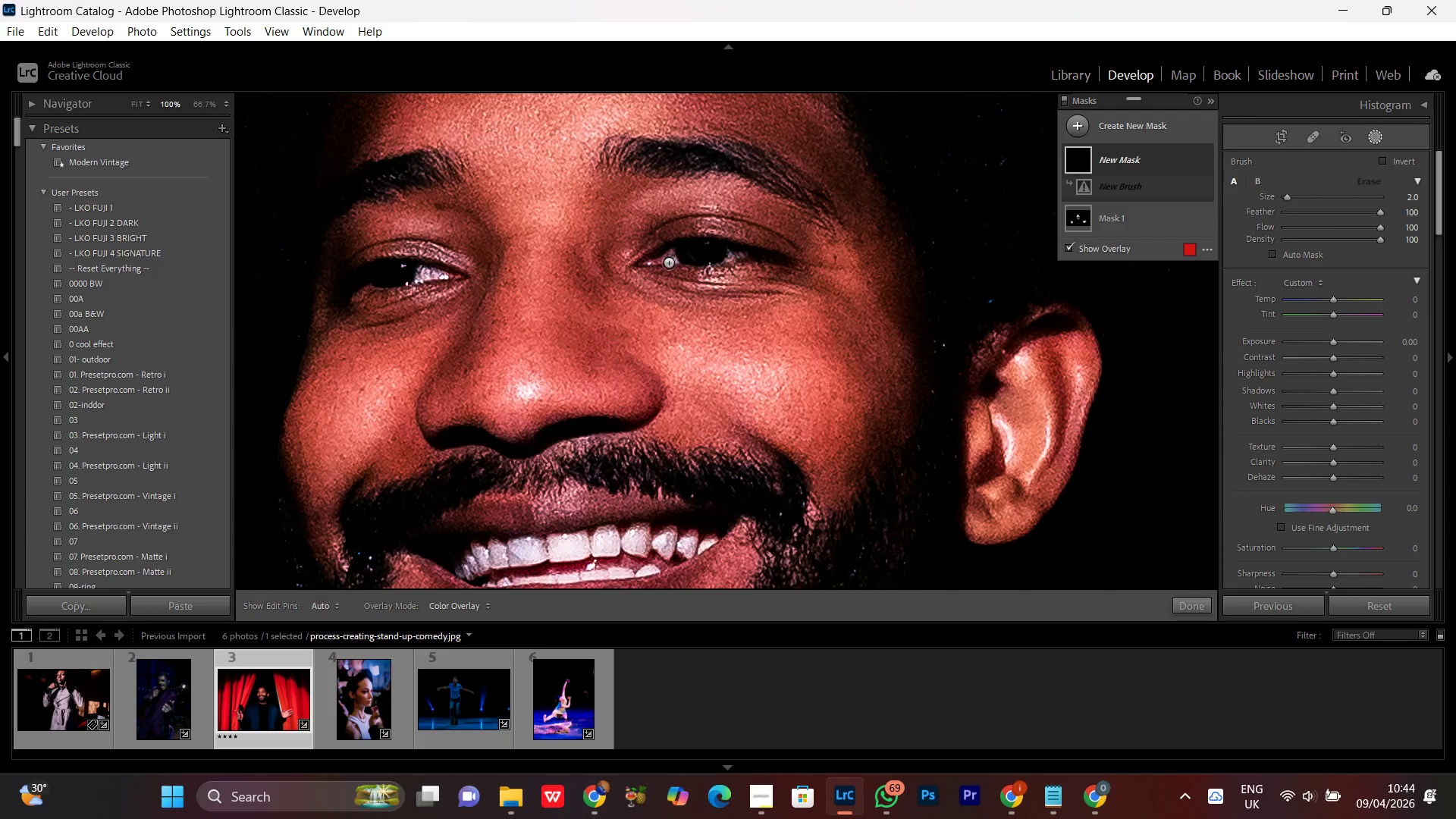 
scroll: coordinate [668, 260], scroll_direction: down, amount: 1.0
 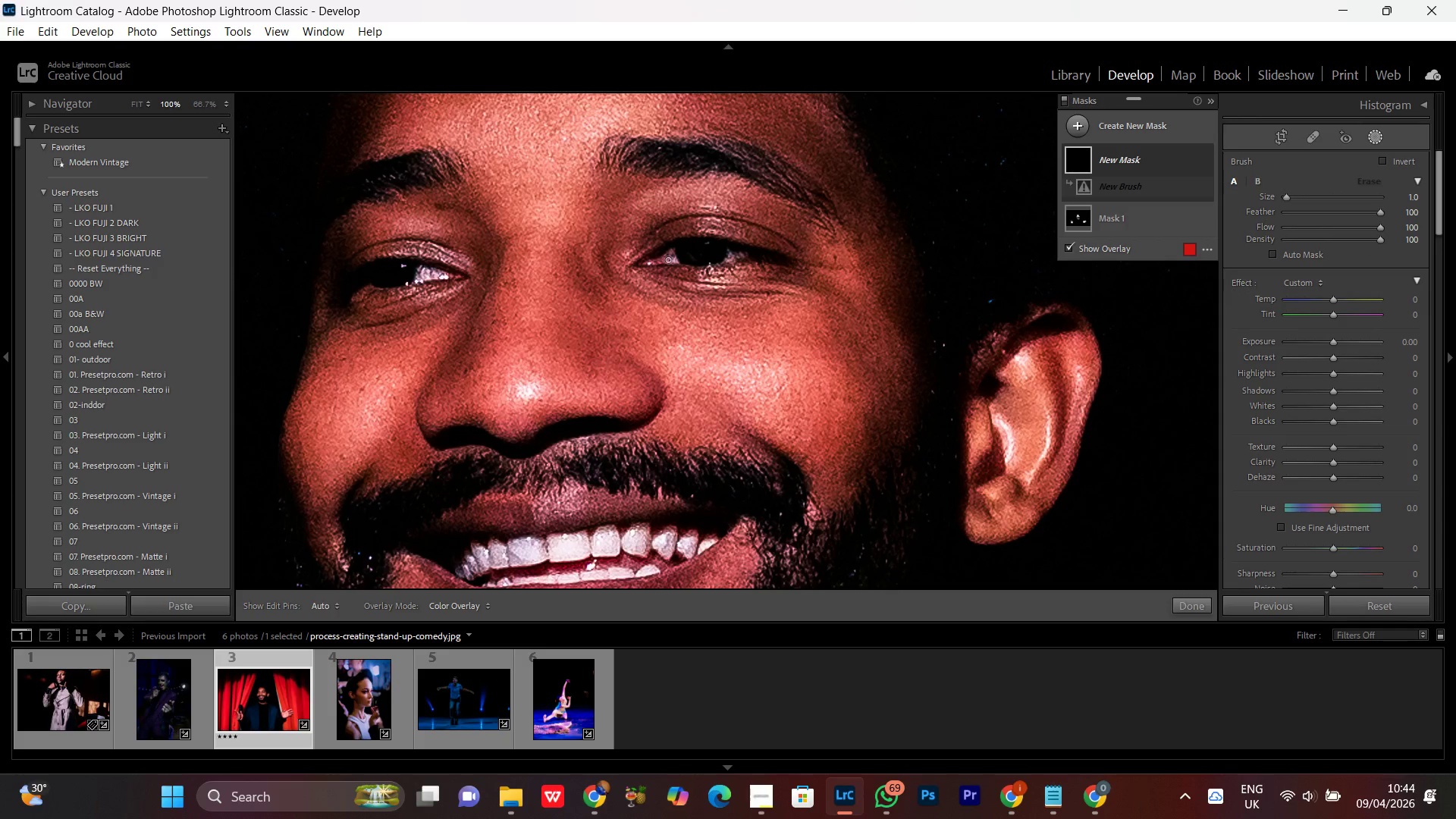 
key(Control+Equal)
 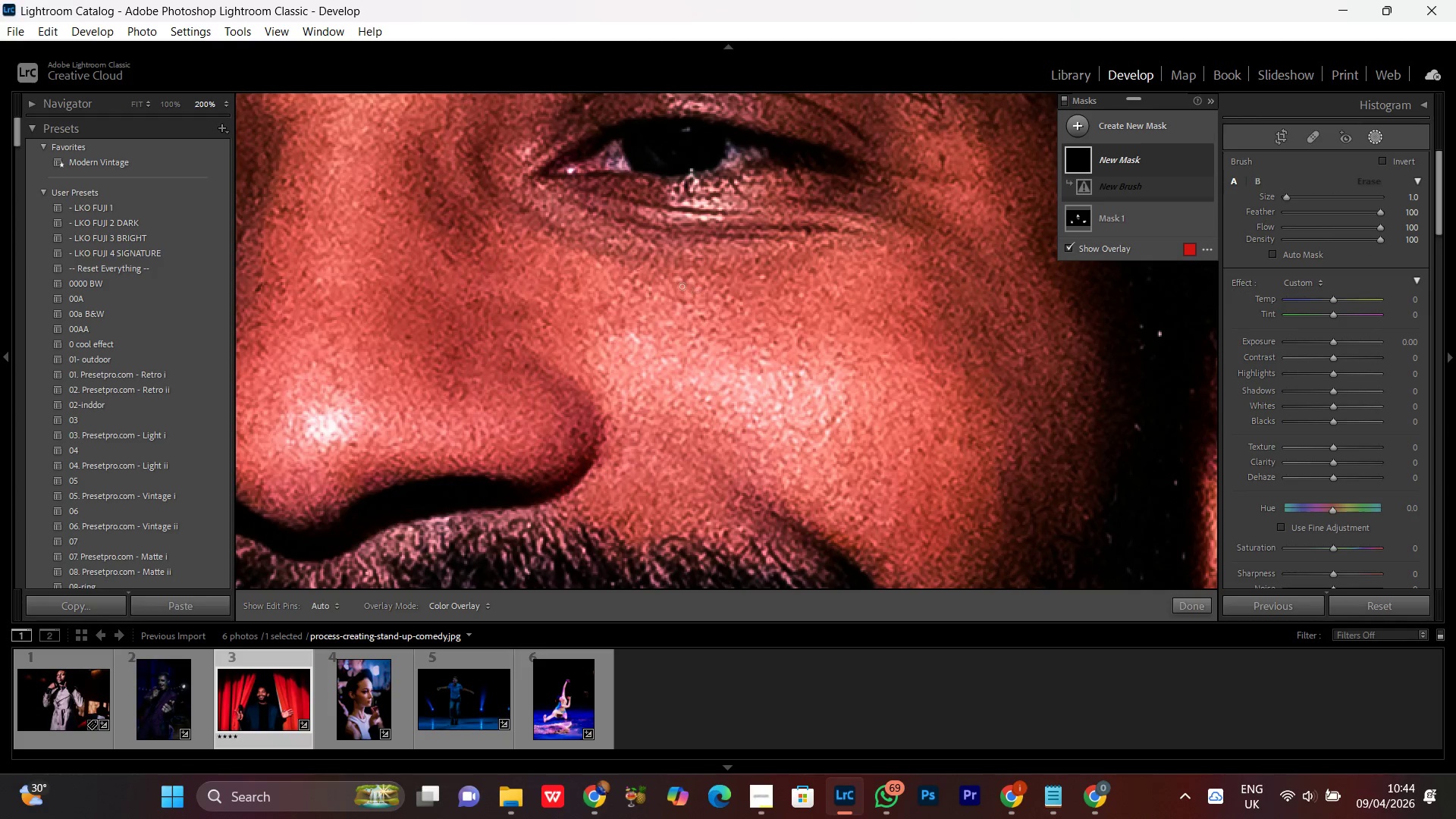 
hold_key(key=Space, duration=0.61)
 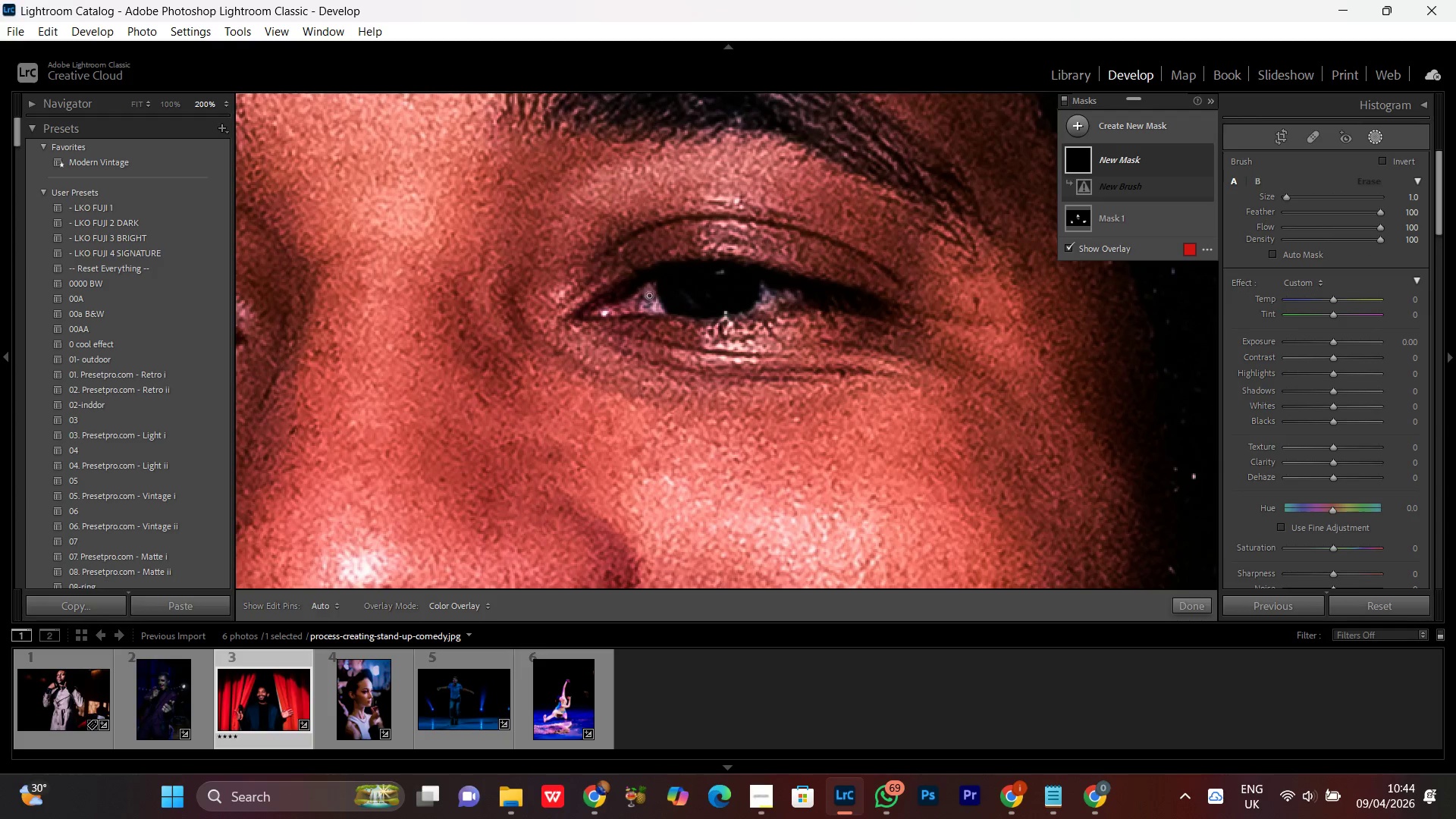 
left_click_drag(start_coordinate=[634, 213], to_coordinate=[668, 356])
 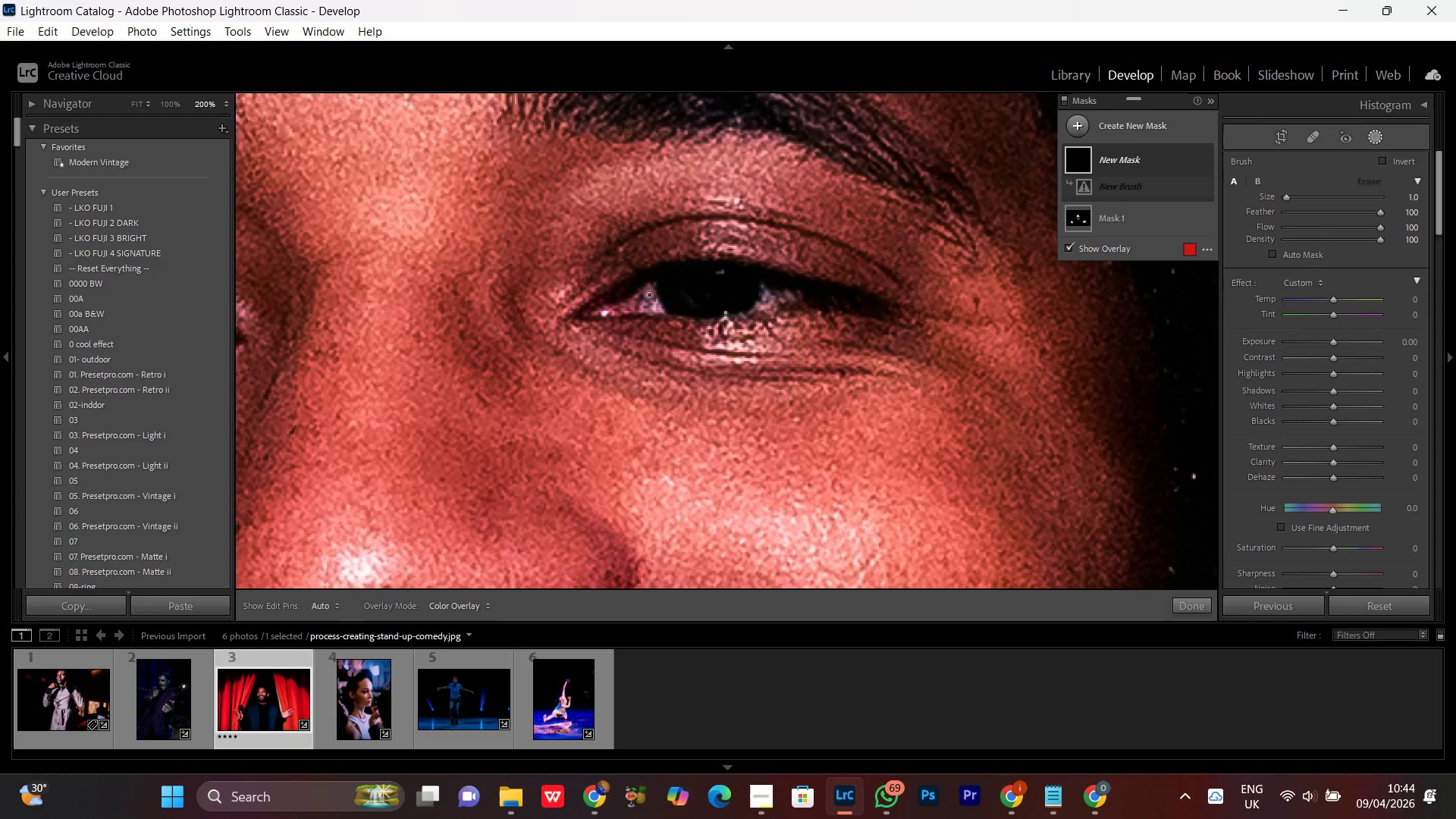 
scroll: coordinate [646, 294], scroll_direction: up, amount: 2.0
 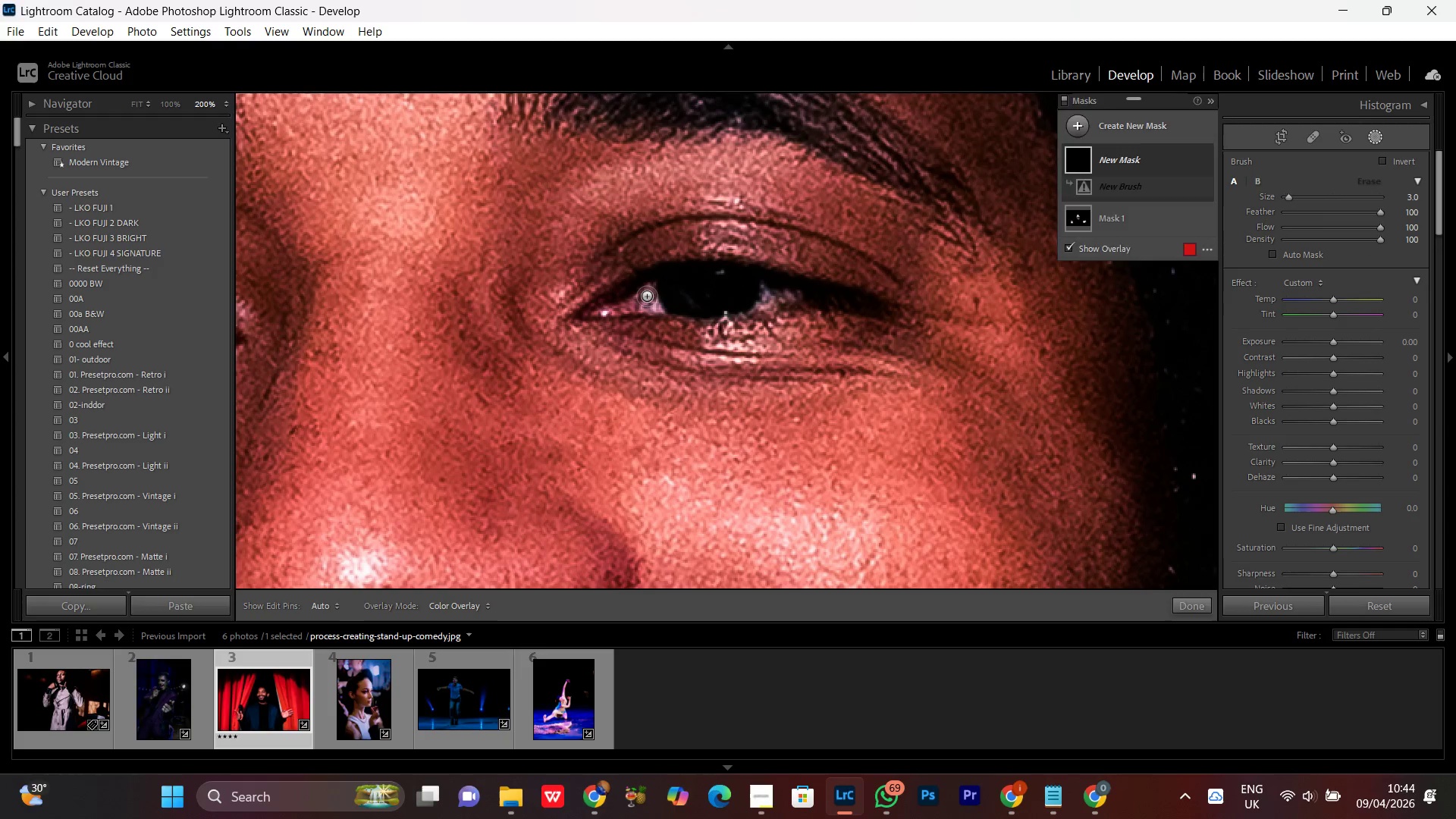 
left_click_drag(start_coordinate=[647, 297], to_coordinate=[626, 307])
 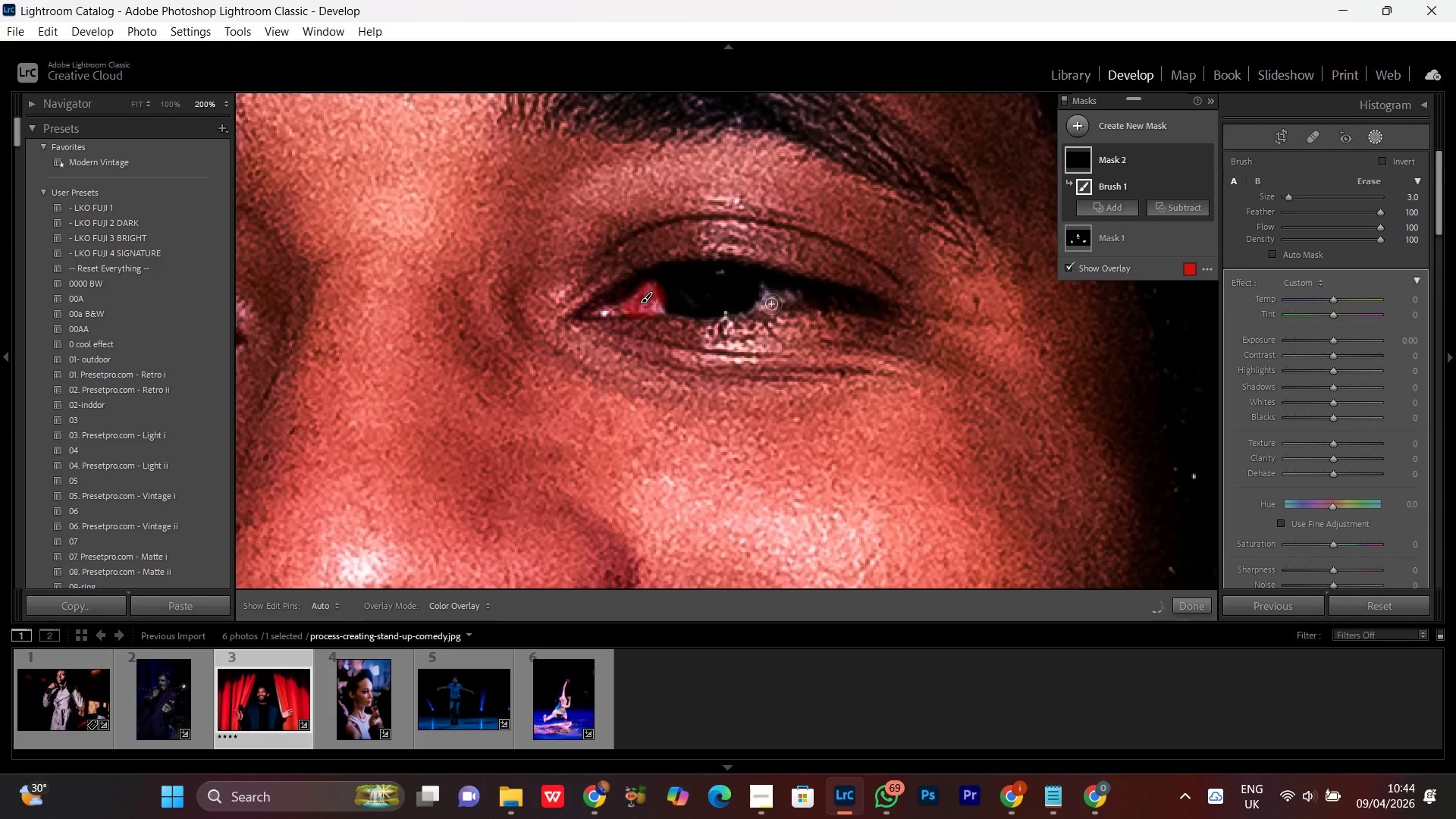 
left_click_drag(start_coordinate=[776, 294], to_coordinate=[775, 298])
 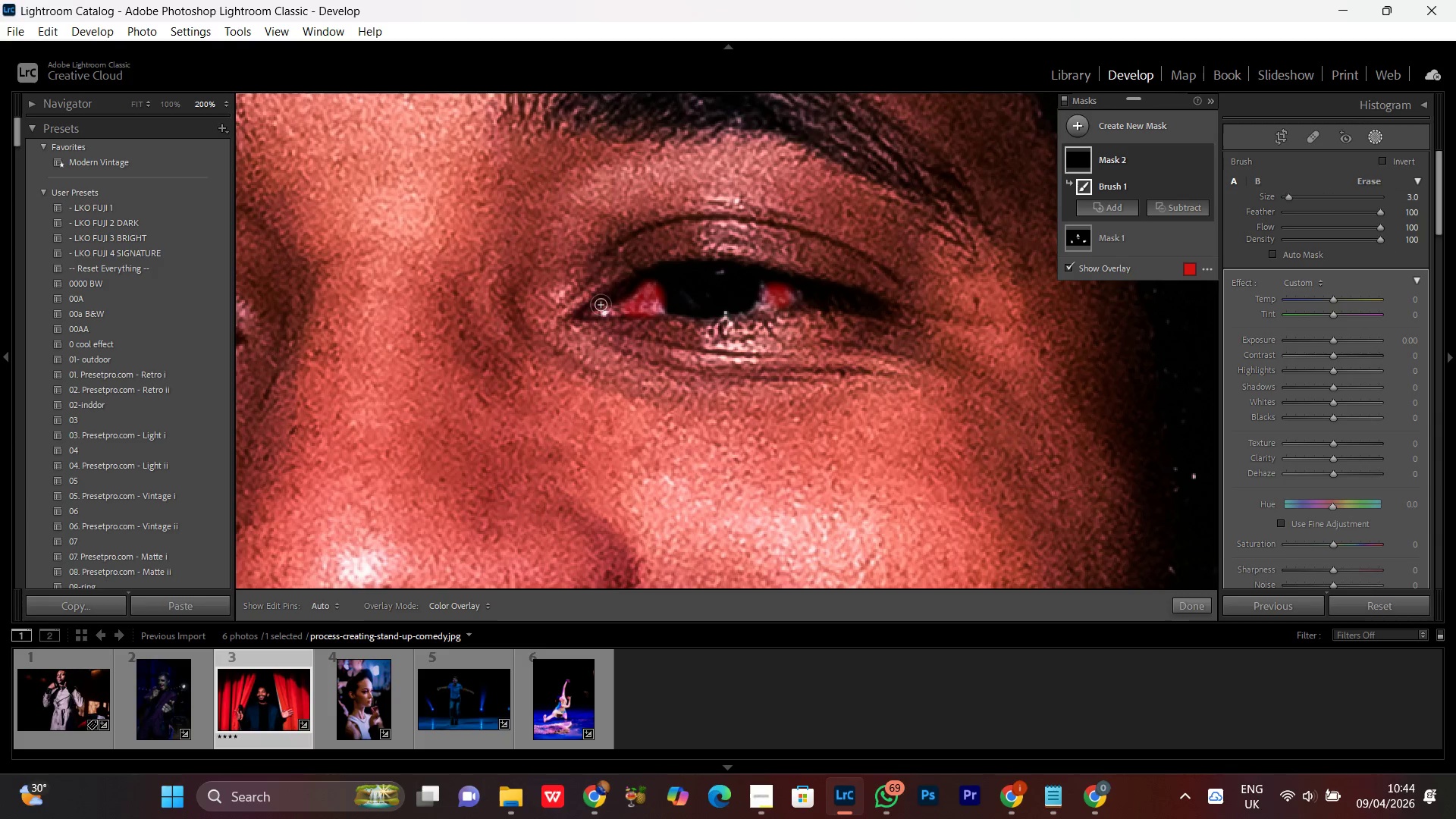 
hold_key(key=Space, duration=0.84)
 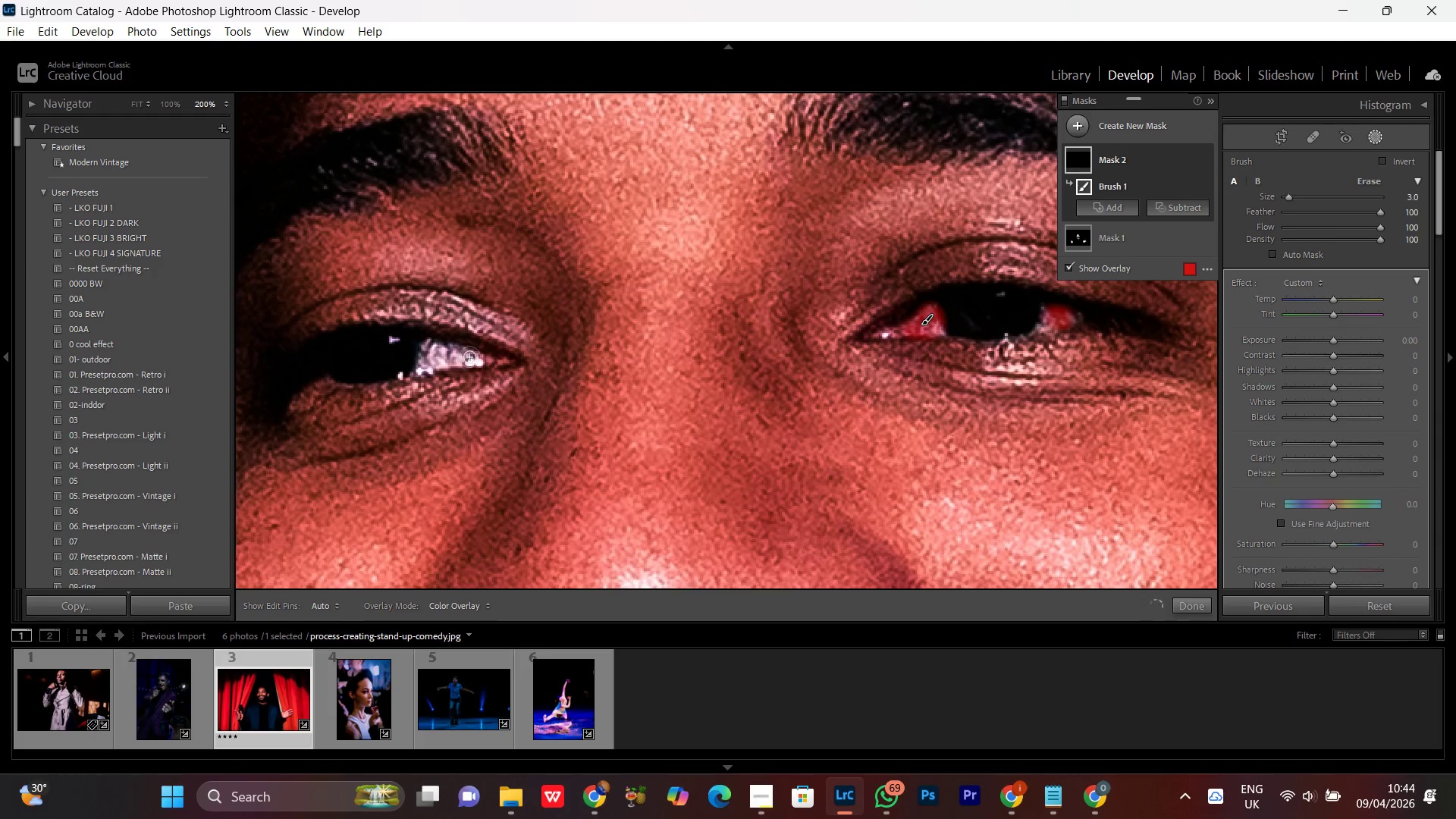 
left_click_drag(start_coordinate=[555, 315], to_coordinate=[836, 337])
 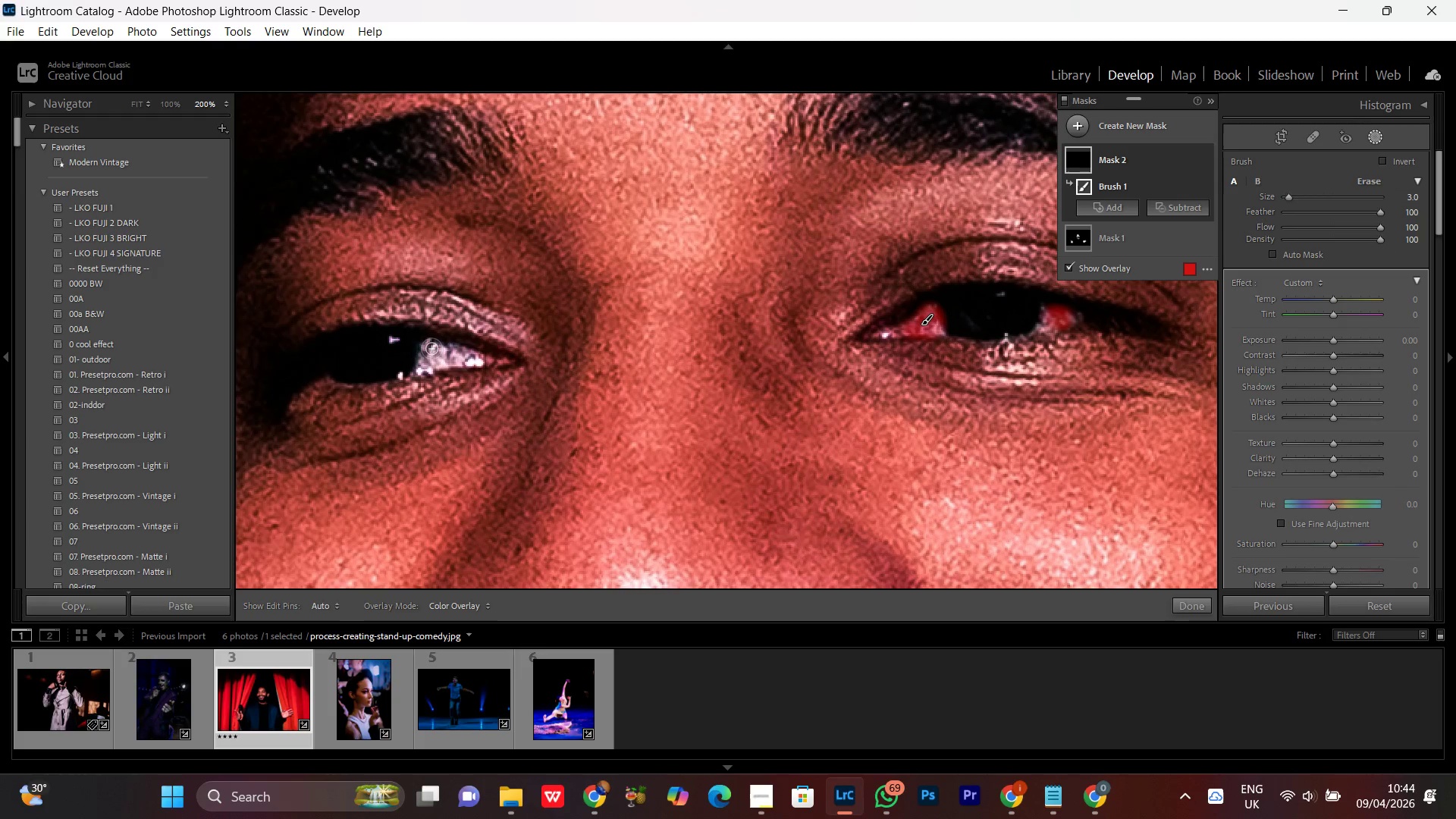 
left_click_drag(start_coordinate=[427, 345], to_coordinate=[468, 359])
 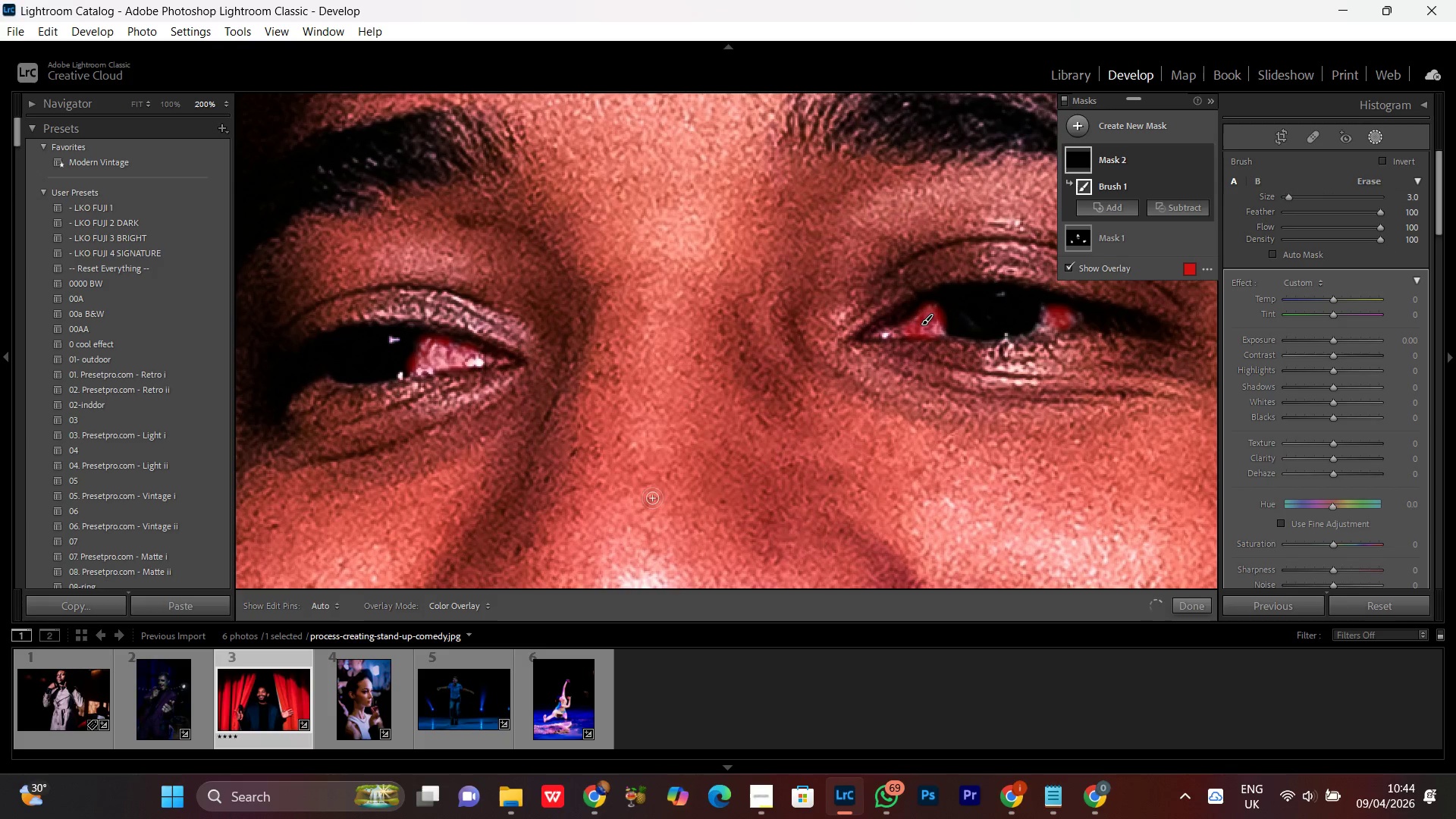 
hold_key(key=Space, duration=1.48)
 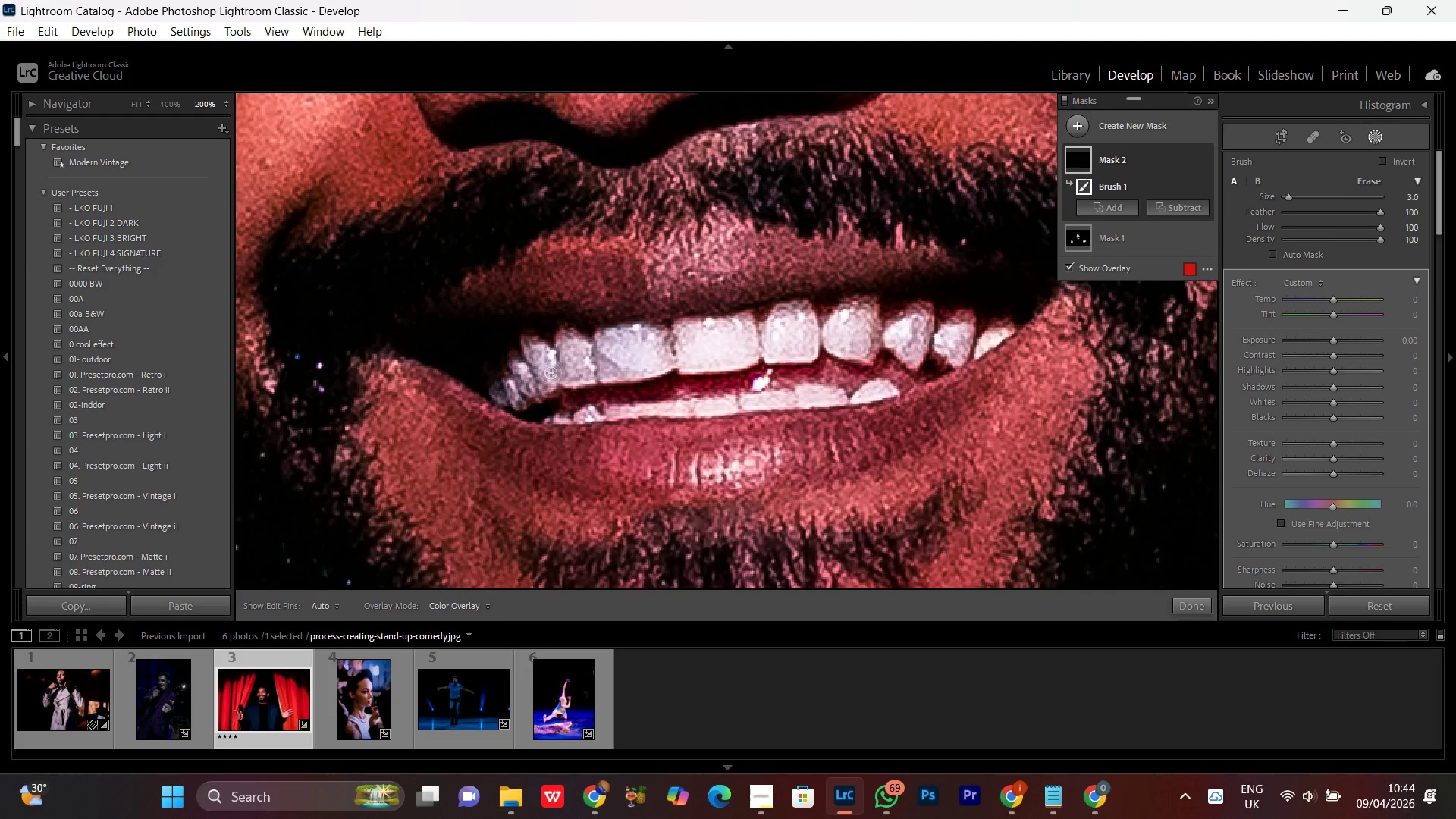 
left_click_drag(start_coordinate=[579, 477], to_coordinate=[584, 330])
 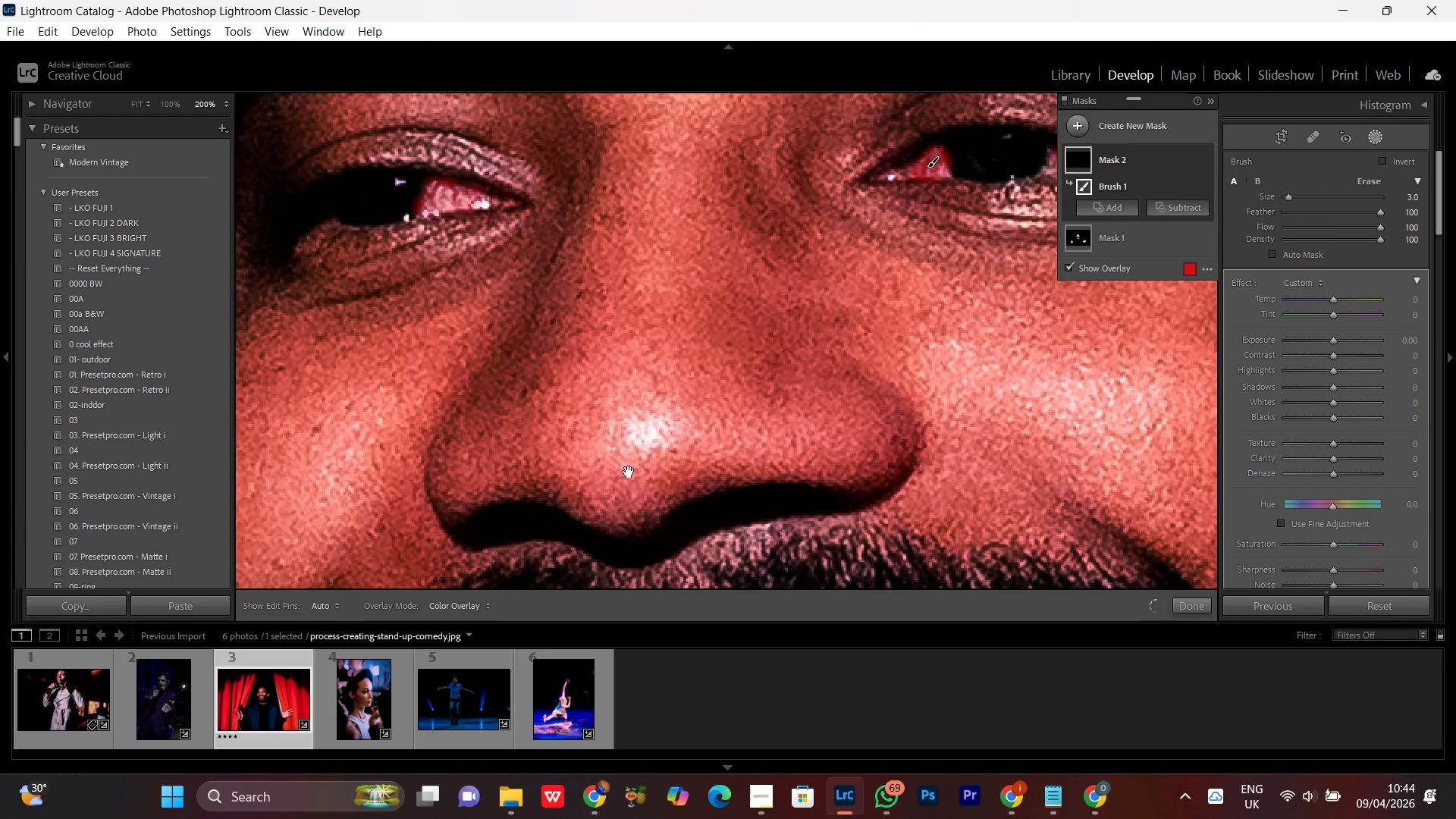 
left_click_drag(start_coordinate=[629, 471], to_coordinate=[648, 296])
 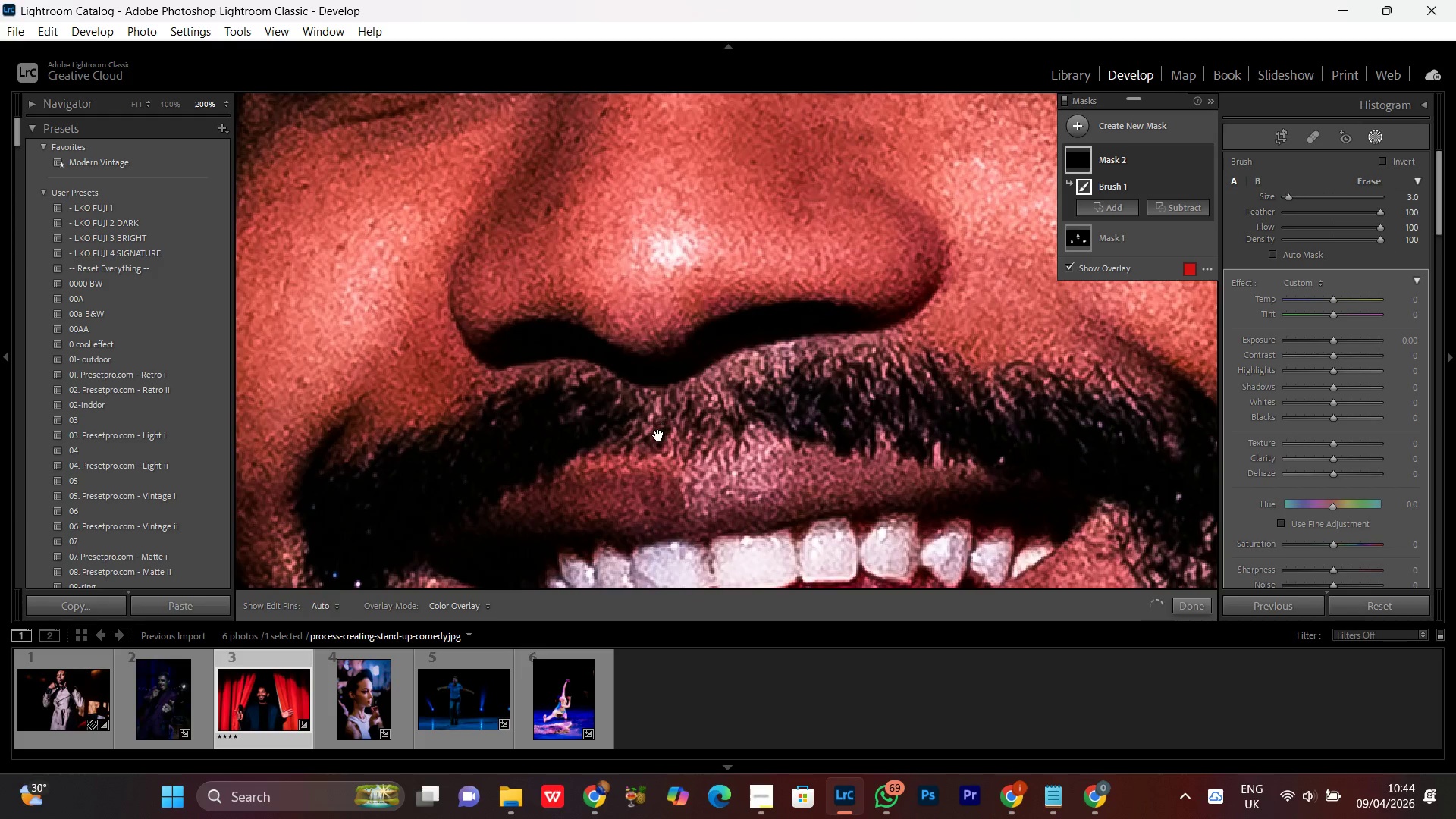 
left_click_drag(start_coordinate=[658, 437], to_coordinate=[611, 217])
 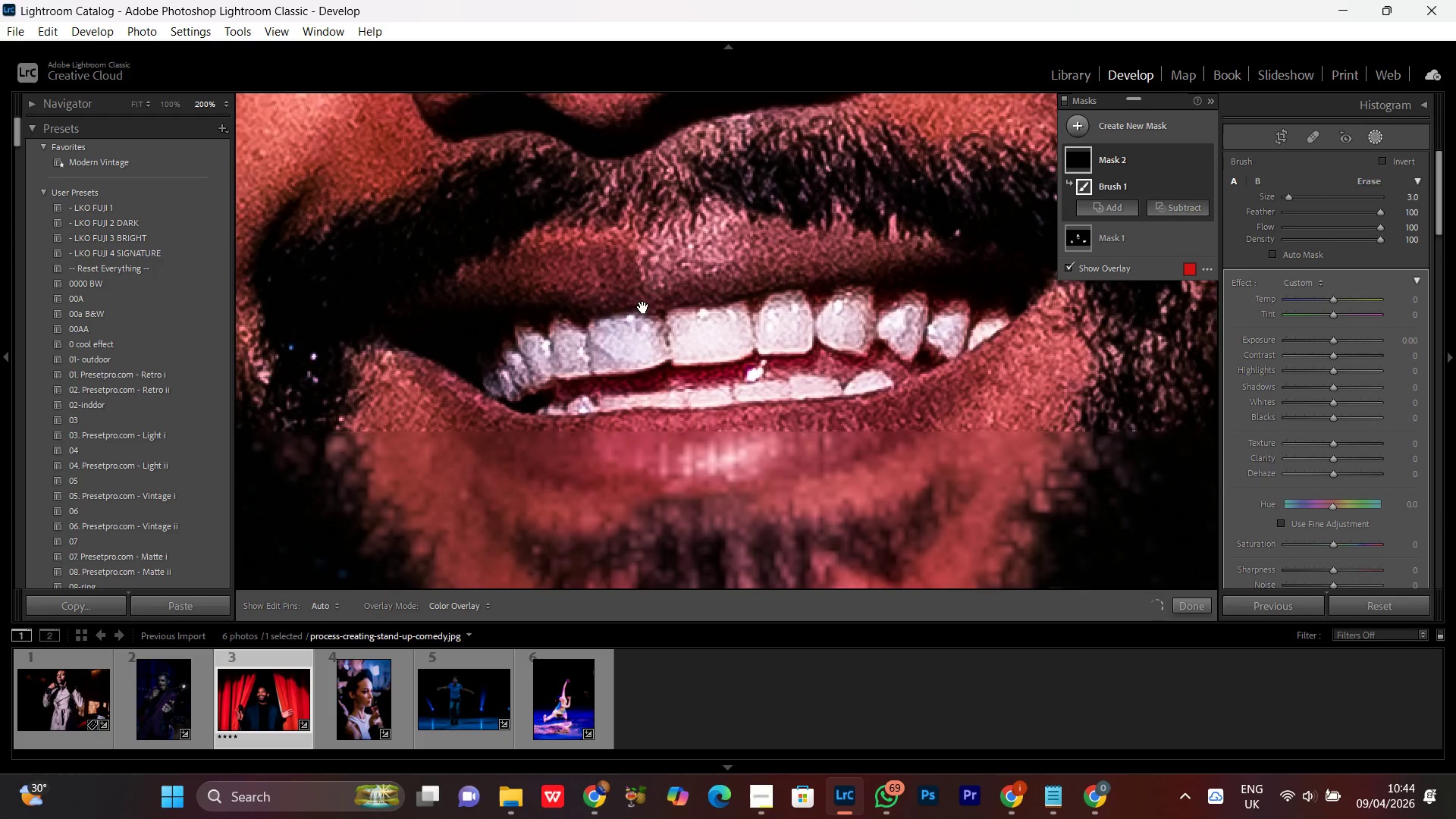 
left_click_drag(start_coordinate=[645, 322], to_coordinate=[651, 331])
 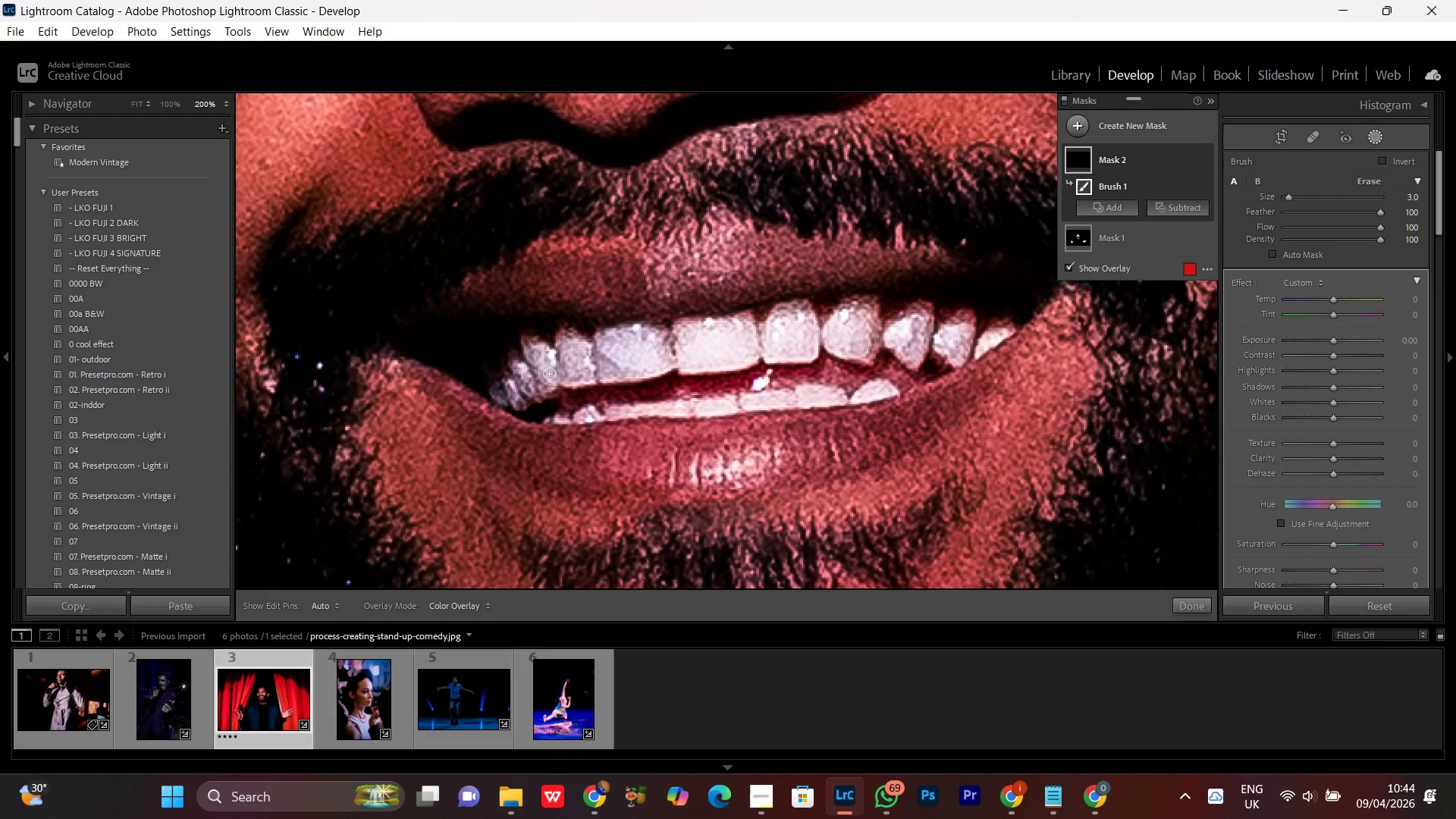 
scroll: coordinate [545, 382], scroll_direction: up, amount: 2.0
 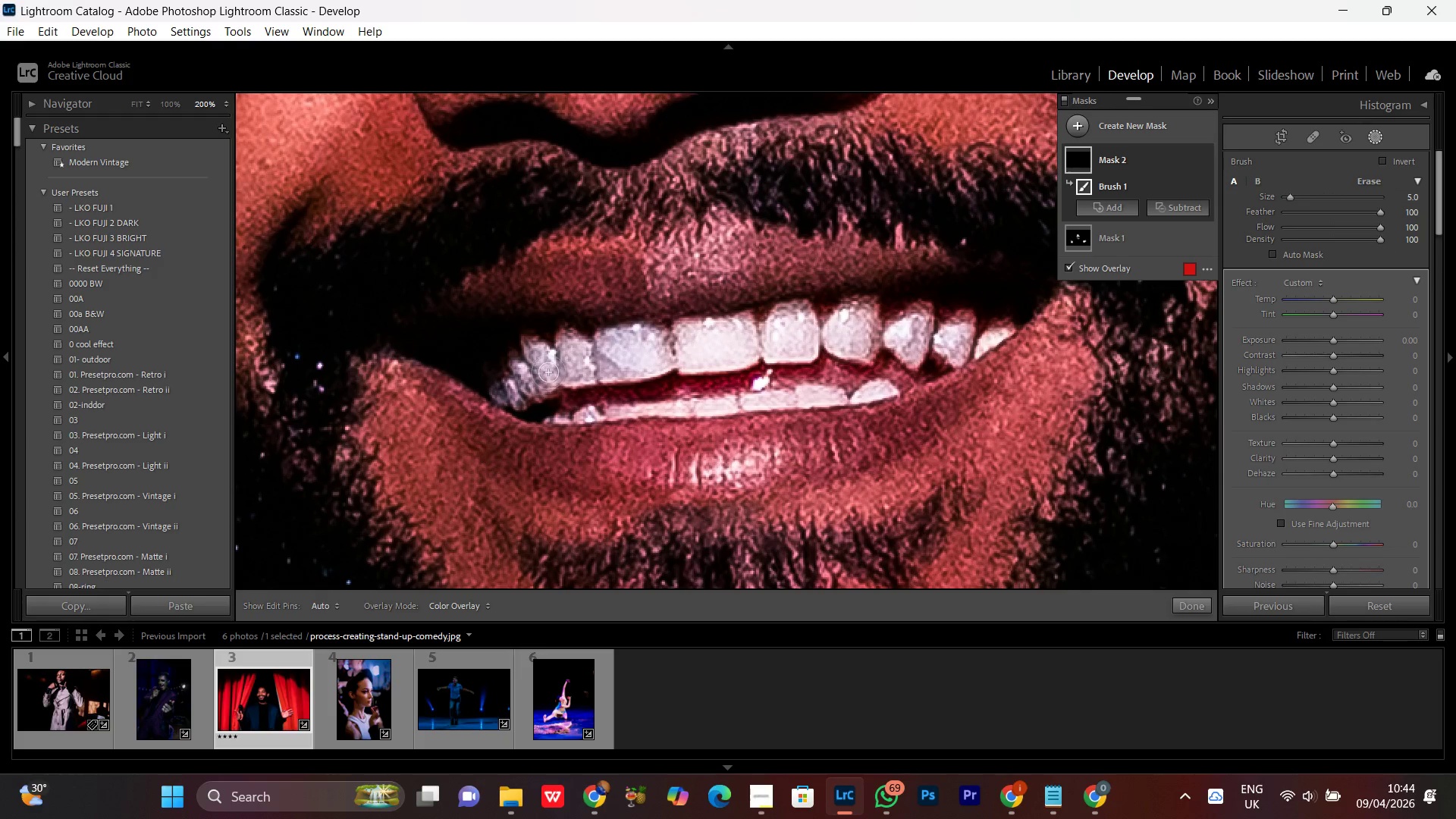 
scroll: coordinate [551, 366], scroll_direction: none, amount: 0.0
 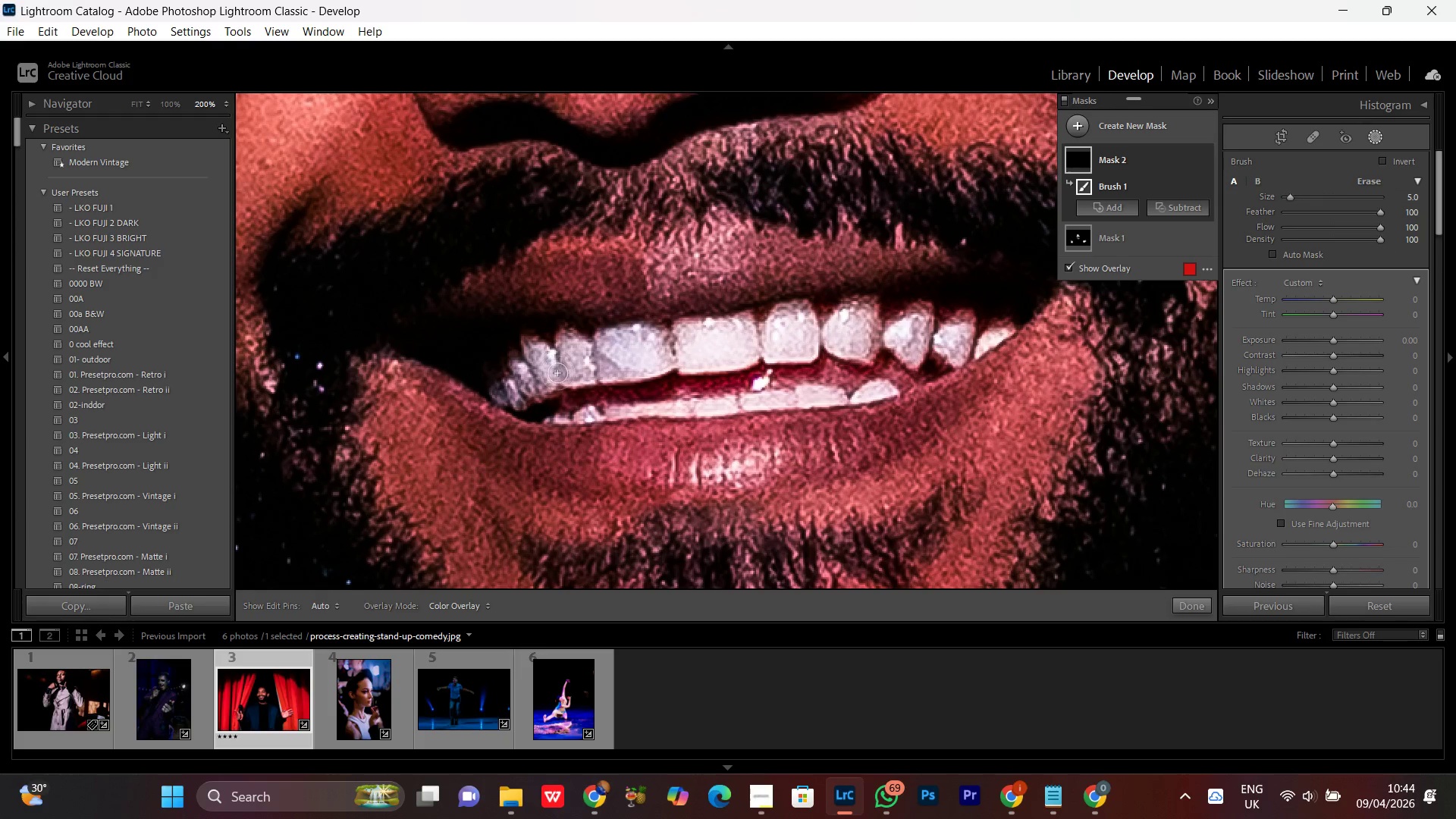 
left_click_drag(start_coordinate=[558, 376], to_coordinate=[748, 342])
 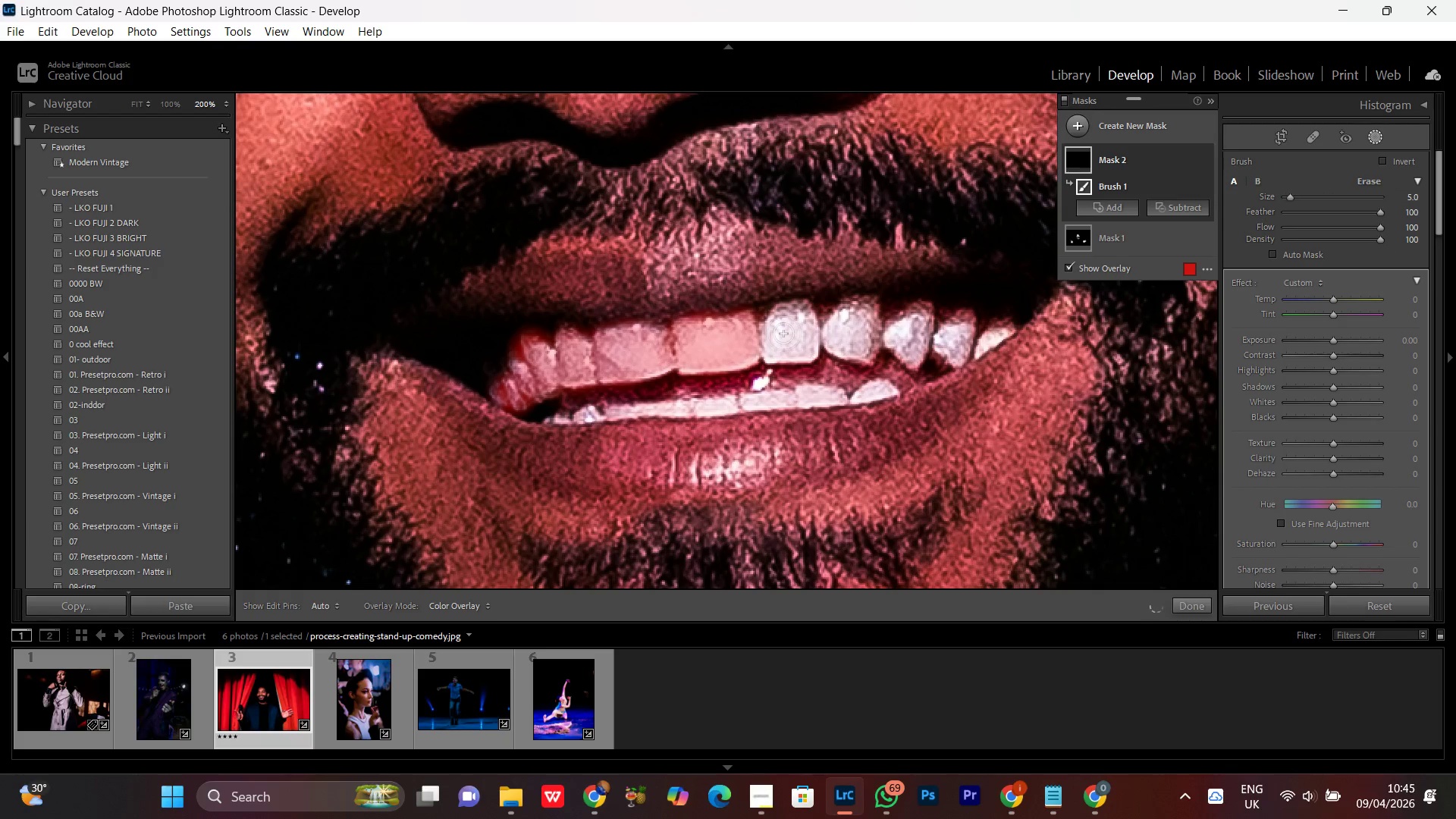 
scroll: coordinate [777, 337], scroll_direction: down, amount: 3.0
 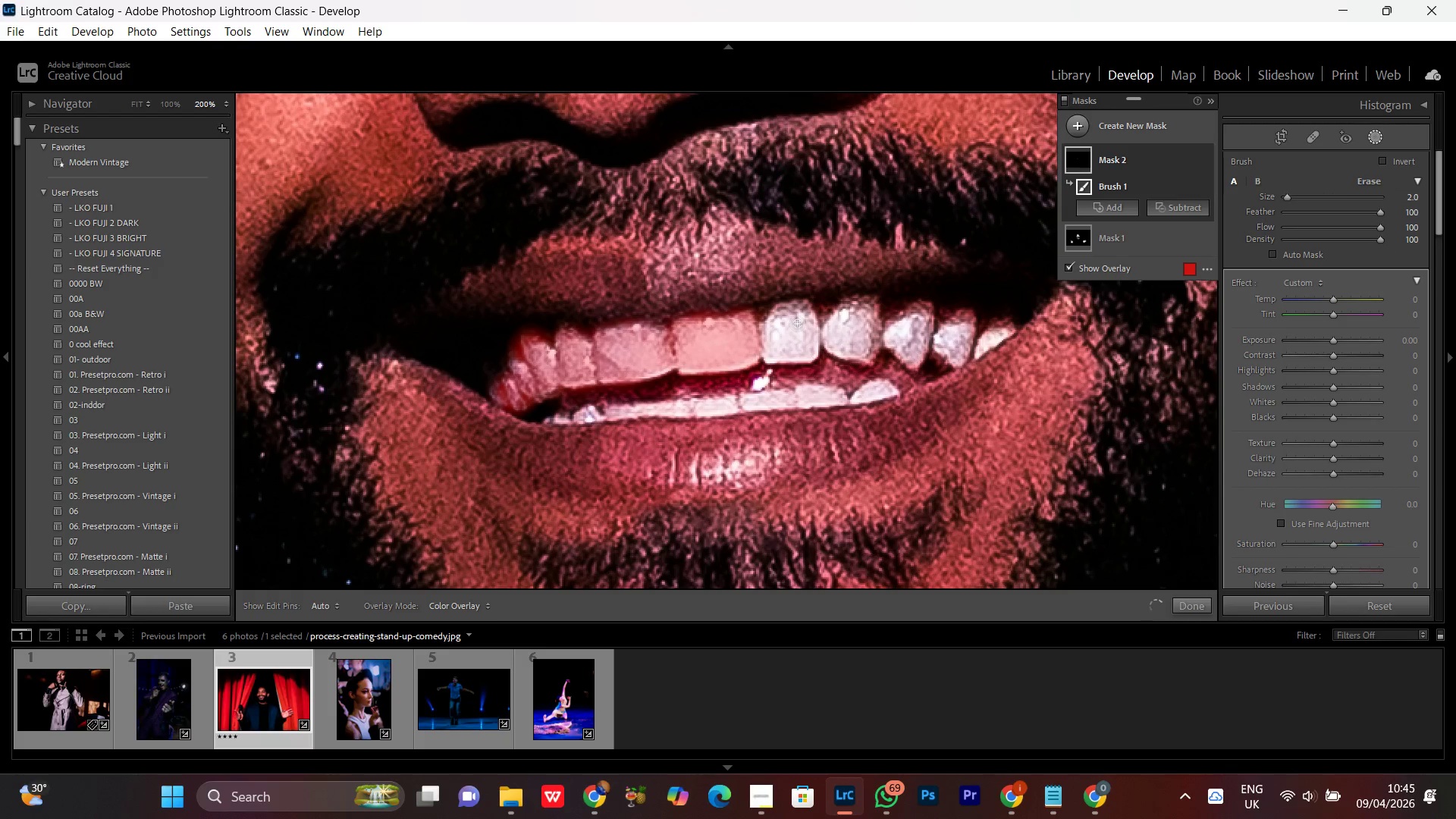 
left_click_drag(start_coordinate=[797, 319], to_coordinate=[811, 336])
 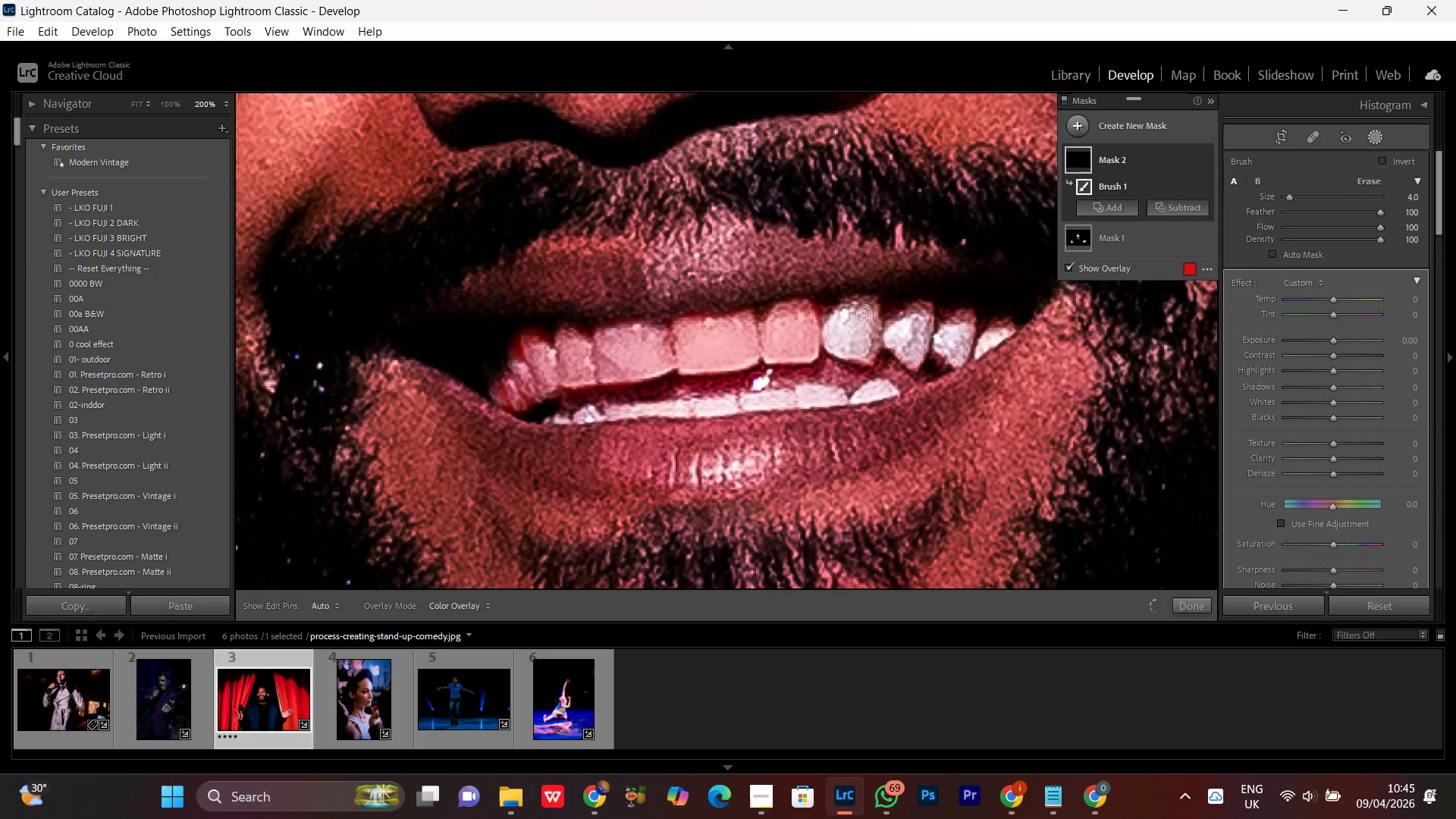 
scroll: coordinate [795, 323], scroll_direction: up, amount: 2.0
 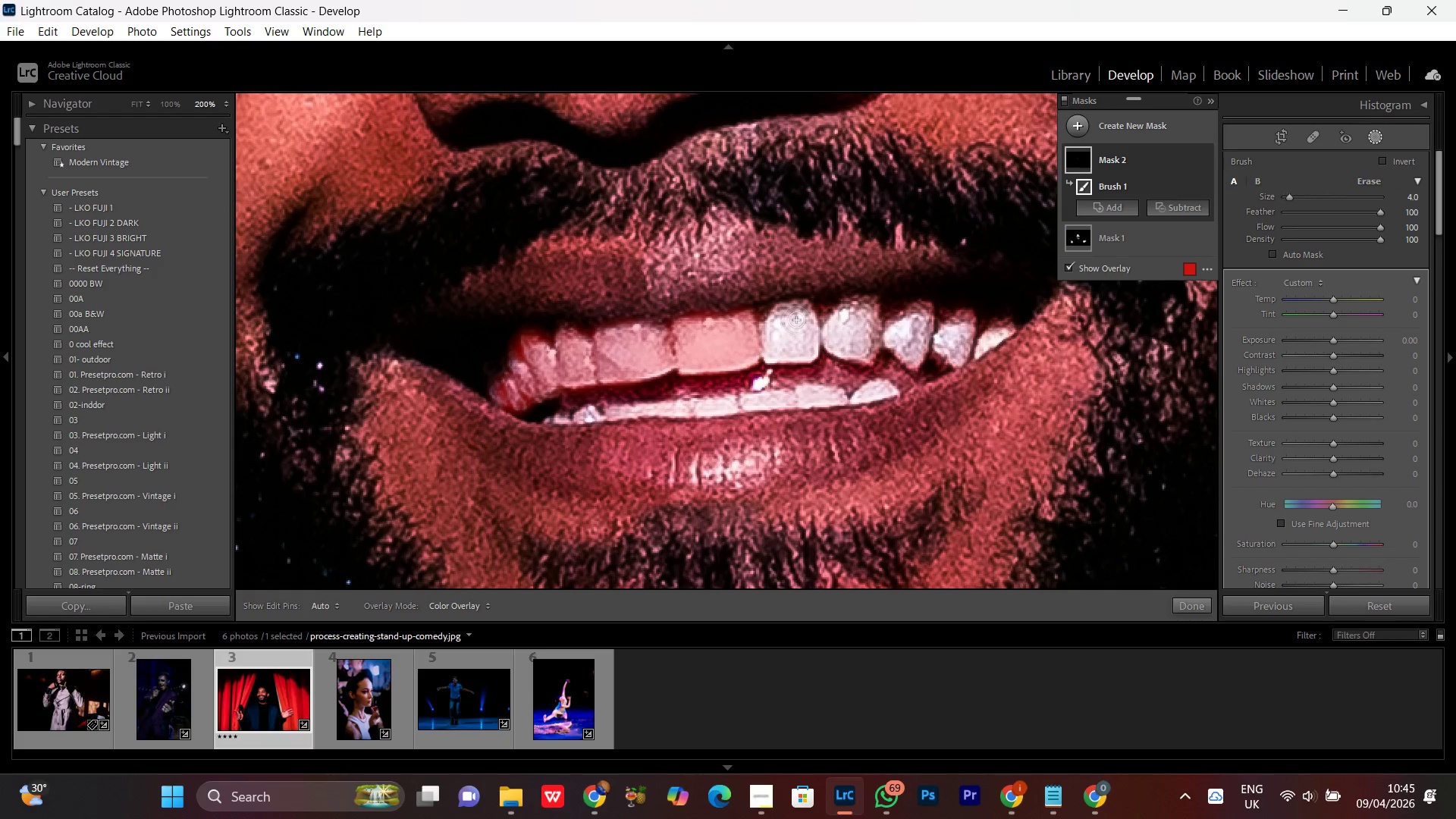 
left_click_drag(start_coordinate=[866, 311], to_coordinate=[835, 335])
 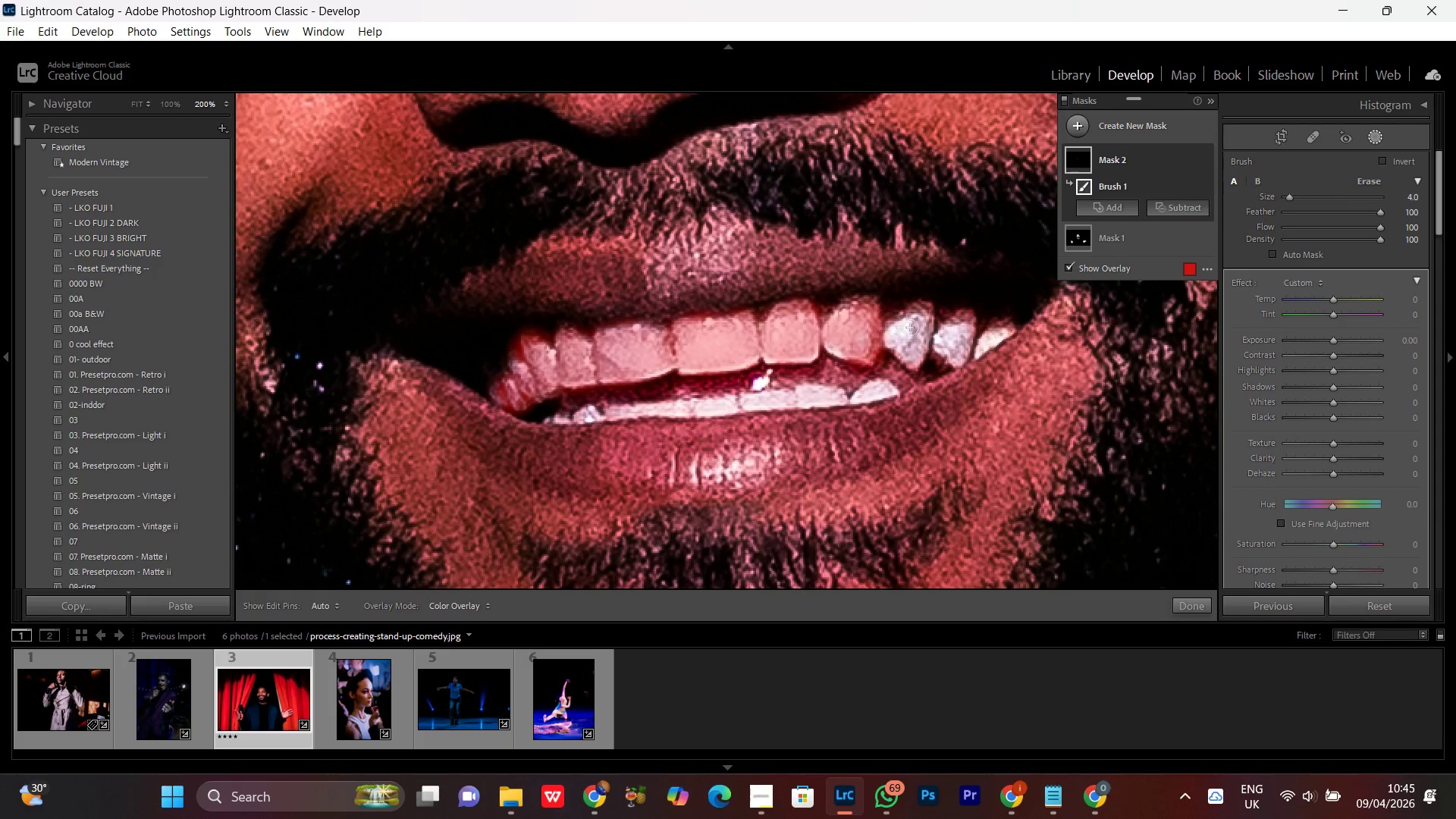 
left_click_drag(start_coordinate=[921, 313], to_coordinate=[907, 349])
 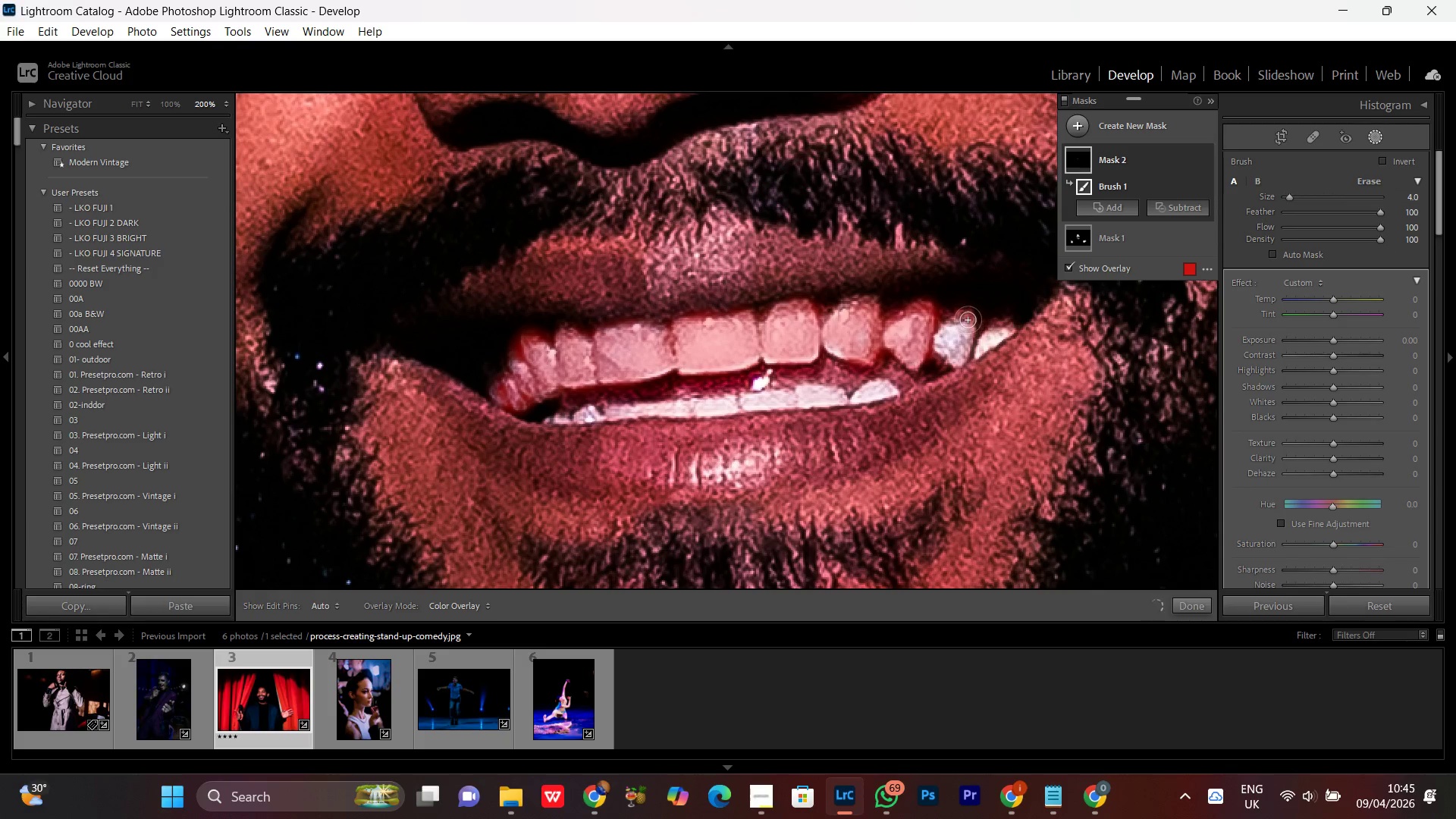 
left_click_drag(start_coordinate=[965, 318], to_coordinate=[968, 337])
 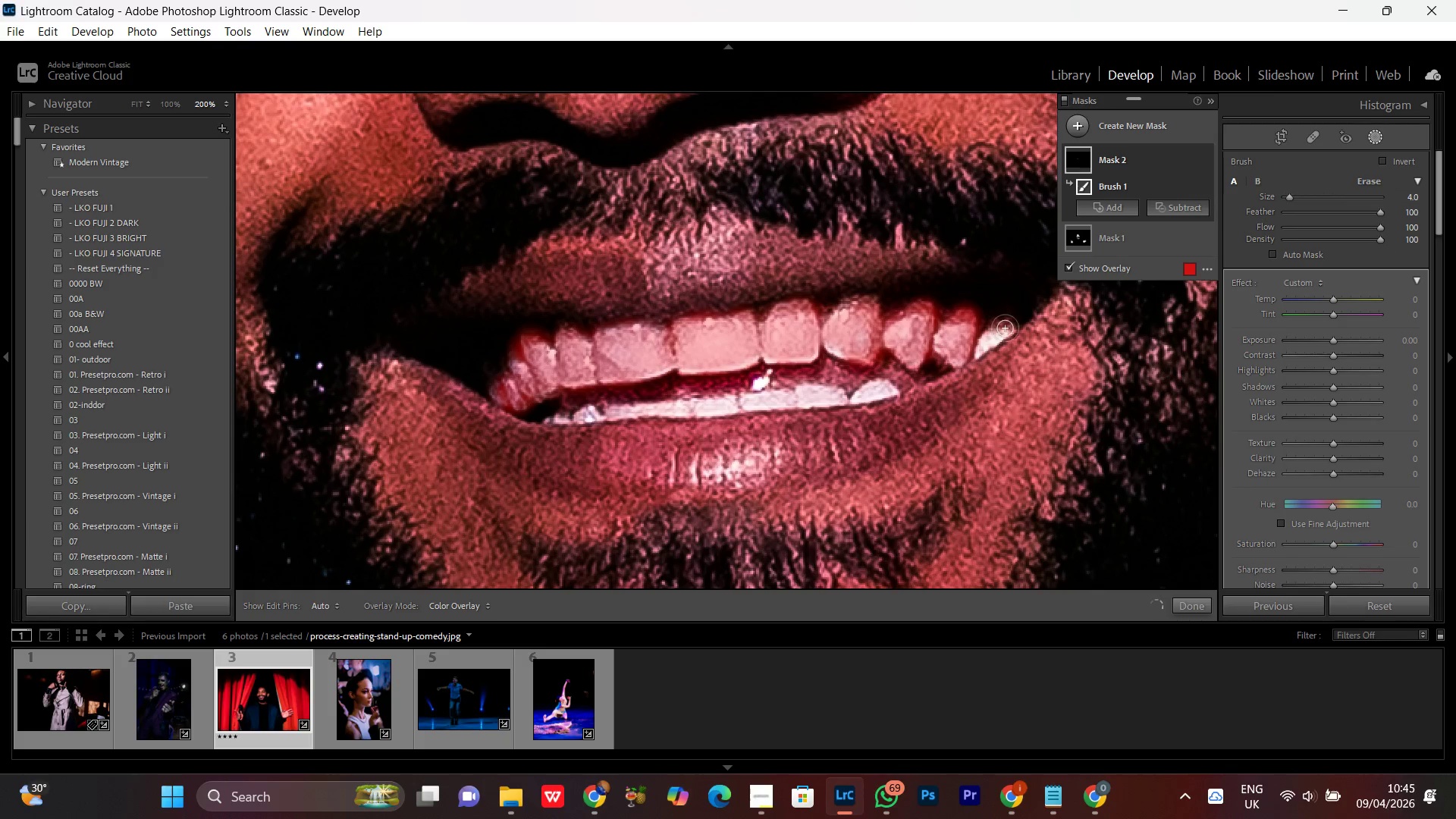 
left_click_drag(start_coordinate=[1005, 328], to_coordinate=[990, 335])
 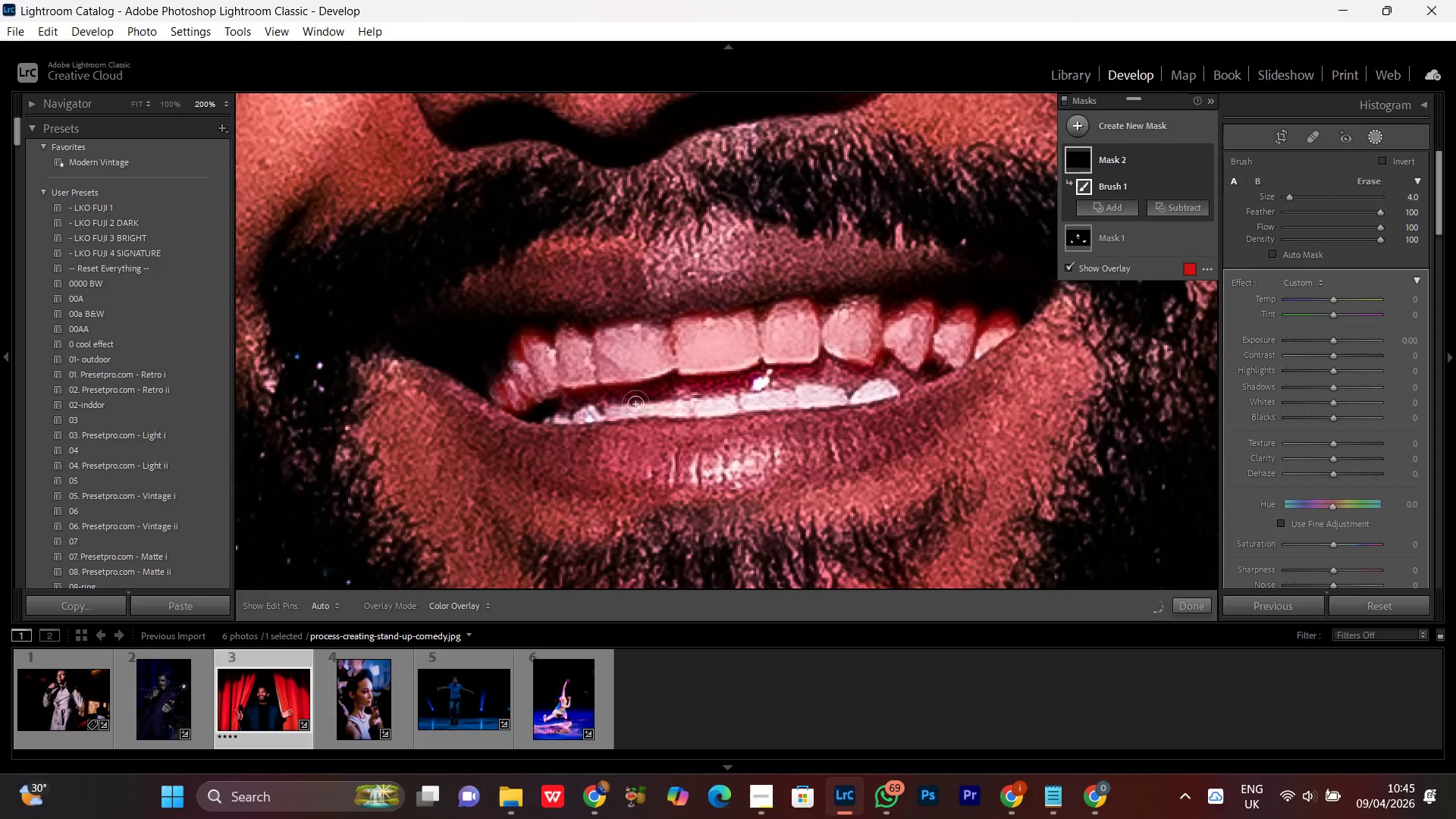 
scroll: coordinate [616, 413], scroll_direction: down, amount: 2.0
 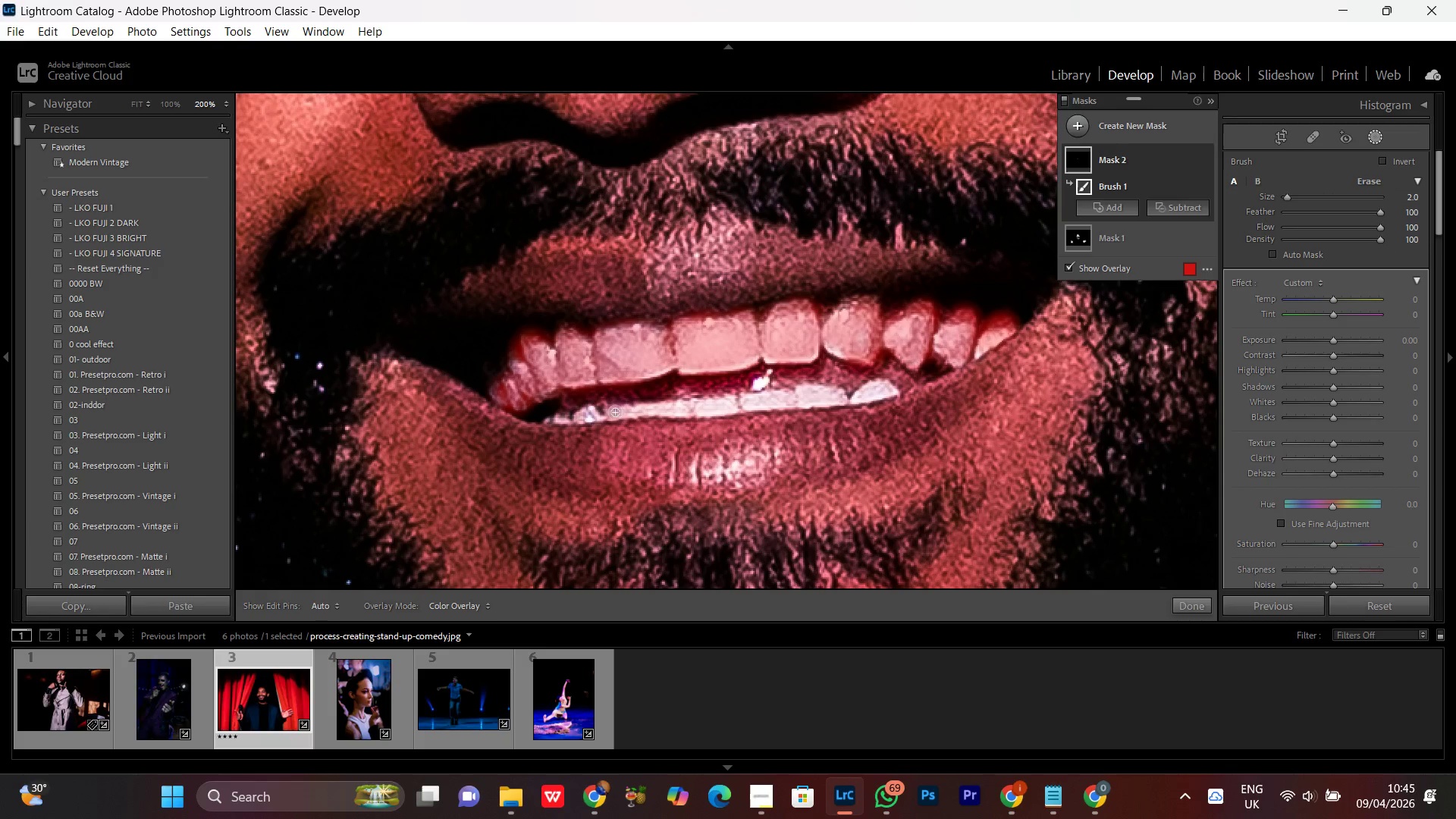 
left_click_drag(start_coordinate=[615, 413], to_coordinate=[839, 399])
 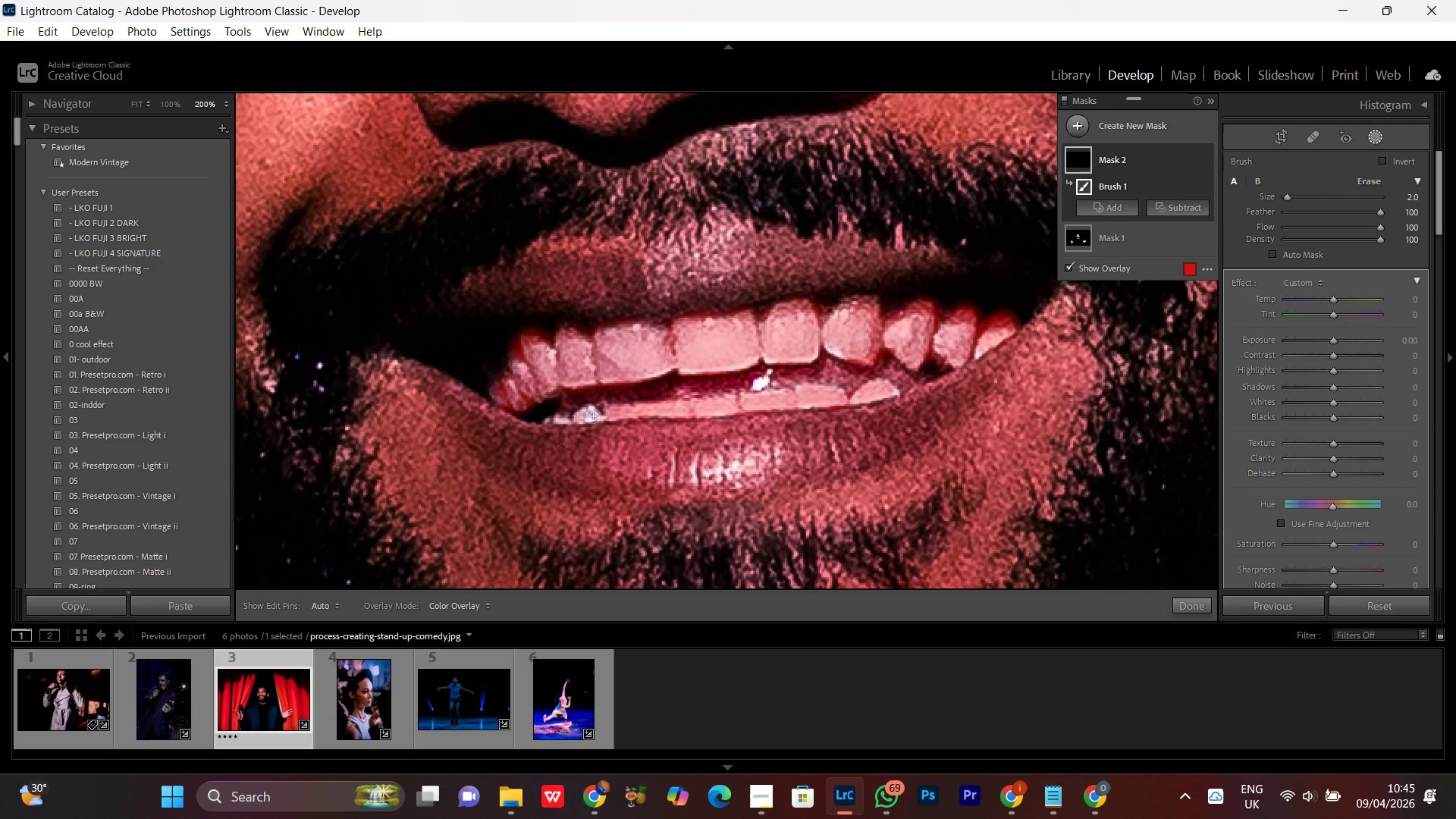 
left_click_drag(start_coordinate=[593, 416], to_coordinate=[566, 416])
 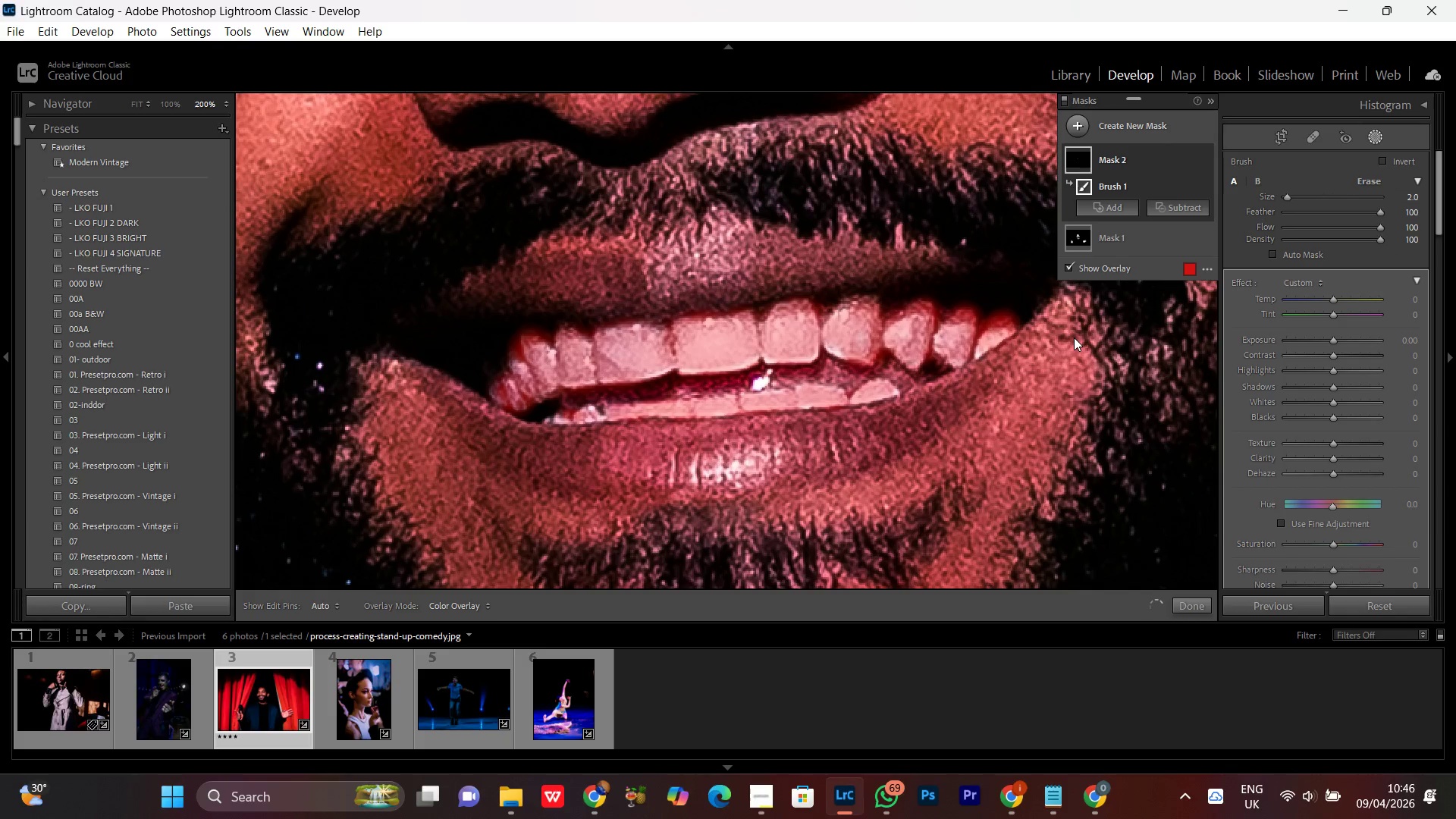 
key(Control+Minus)
 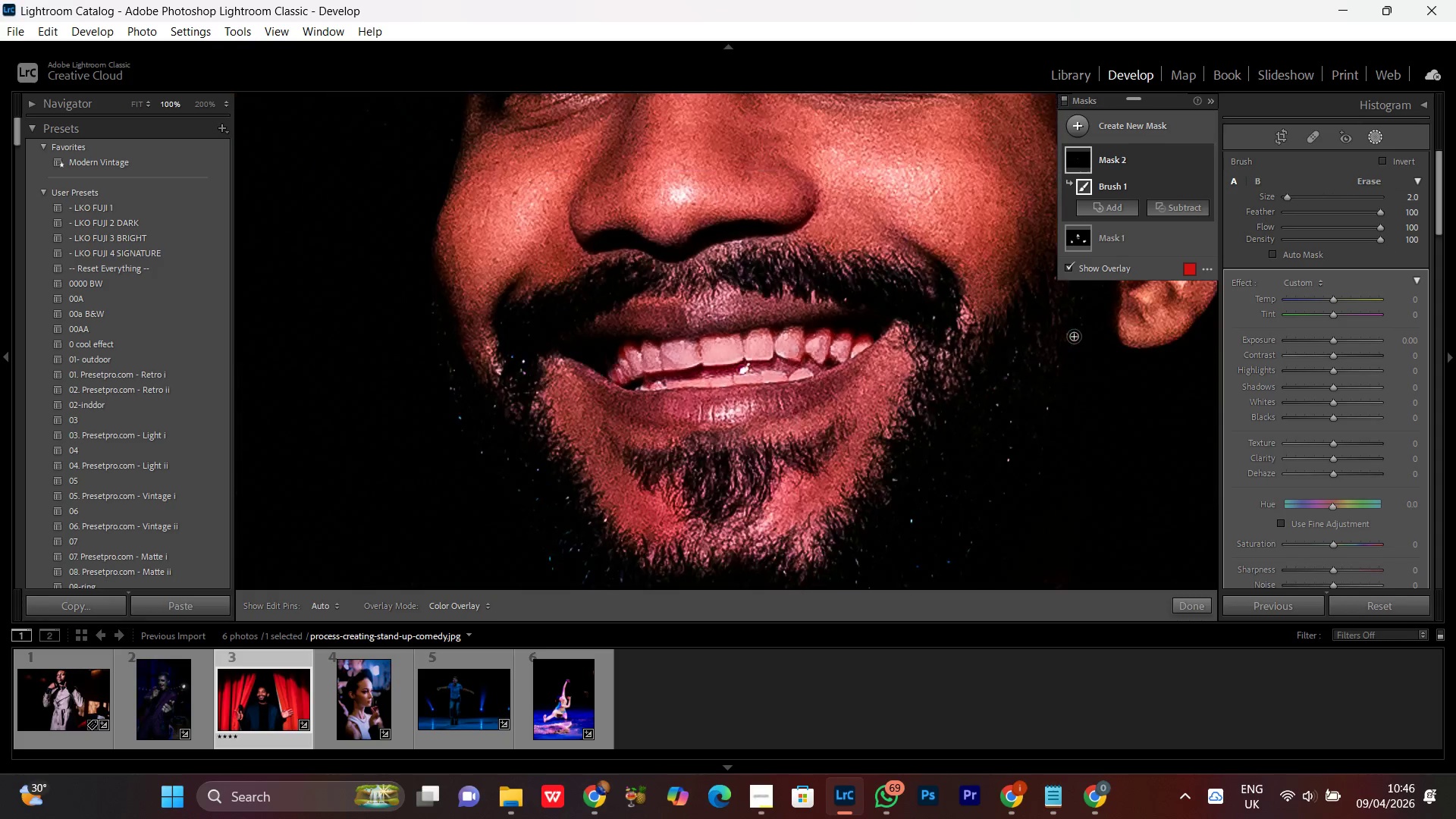 
key(Control+Minus)
 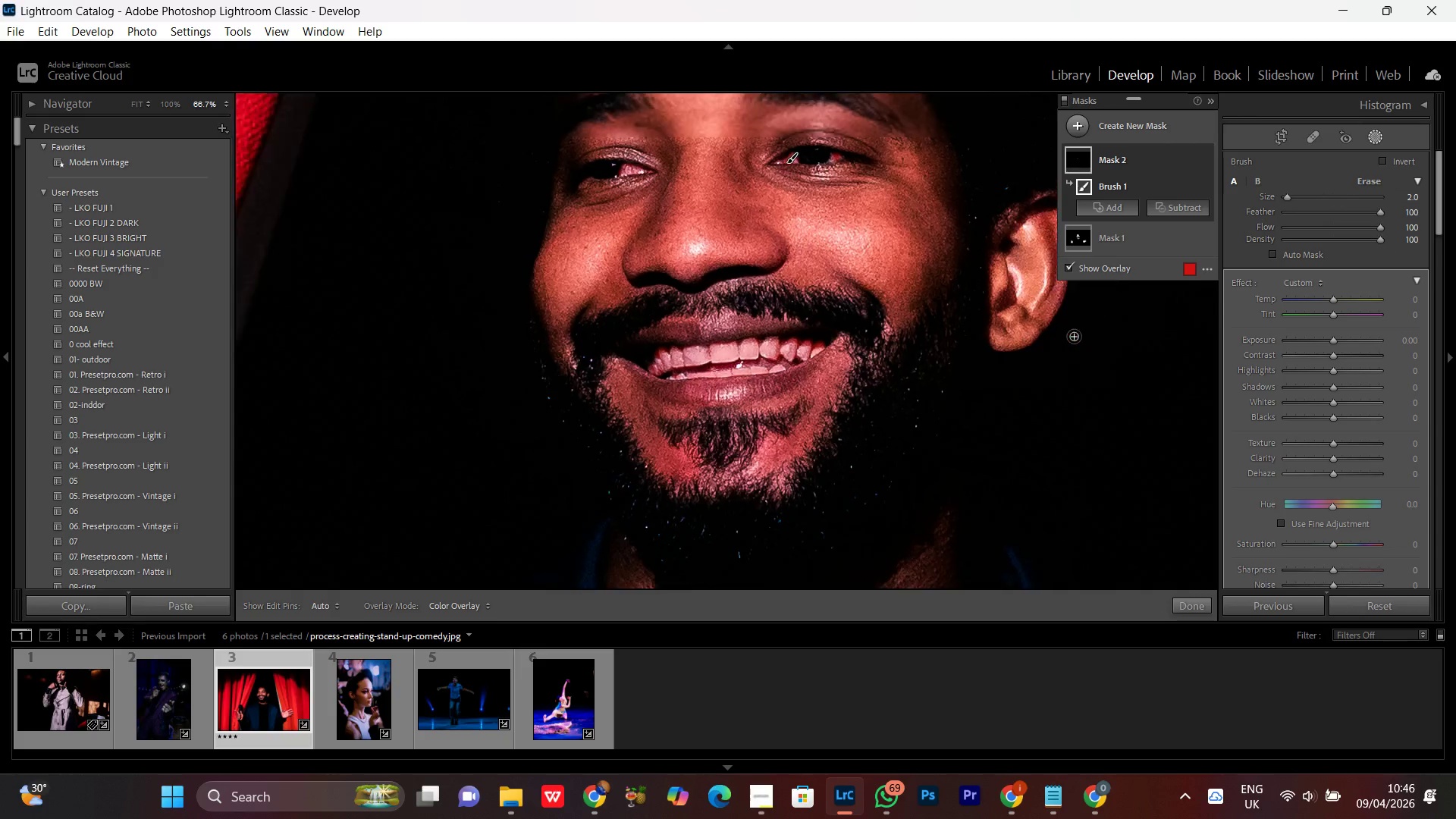 
key(Control+Minus)
 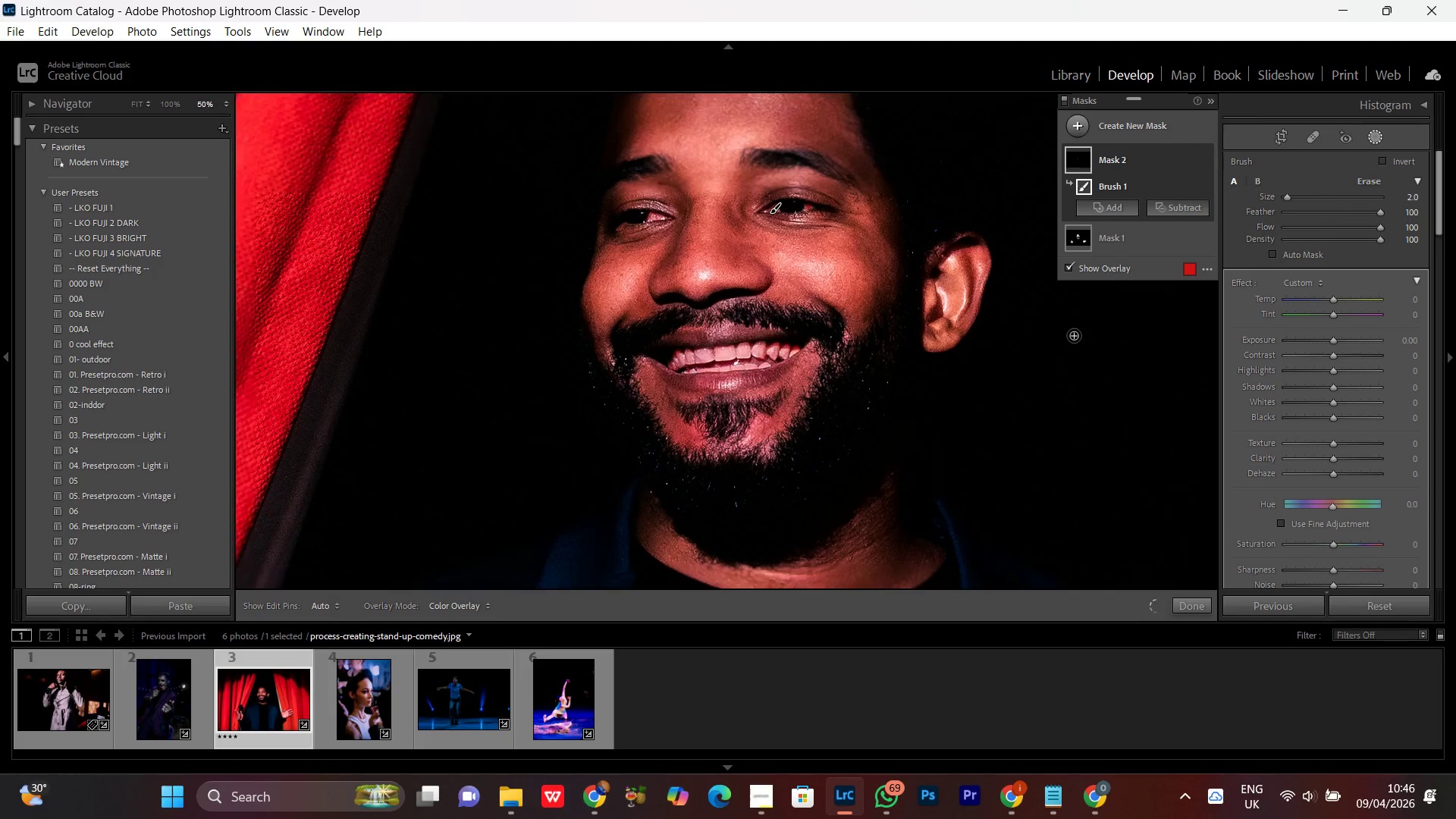 
key(Control+Equal)
 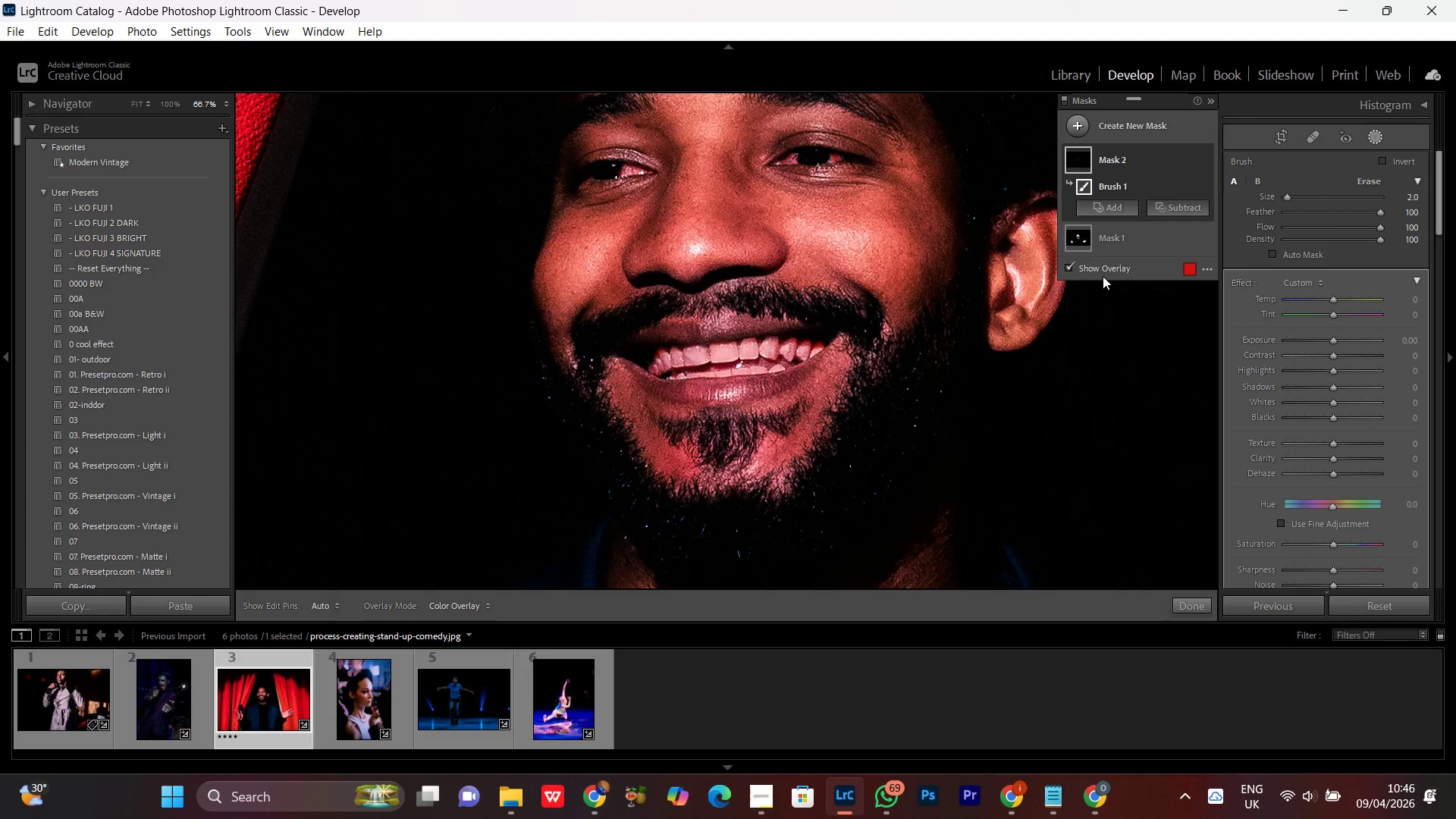 
scroll: coordinate [911, 332], scroll_direction: up, amount: 2.0
 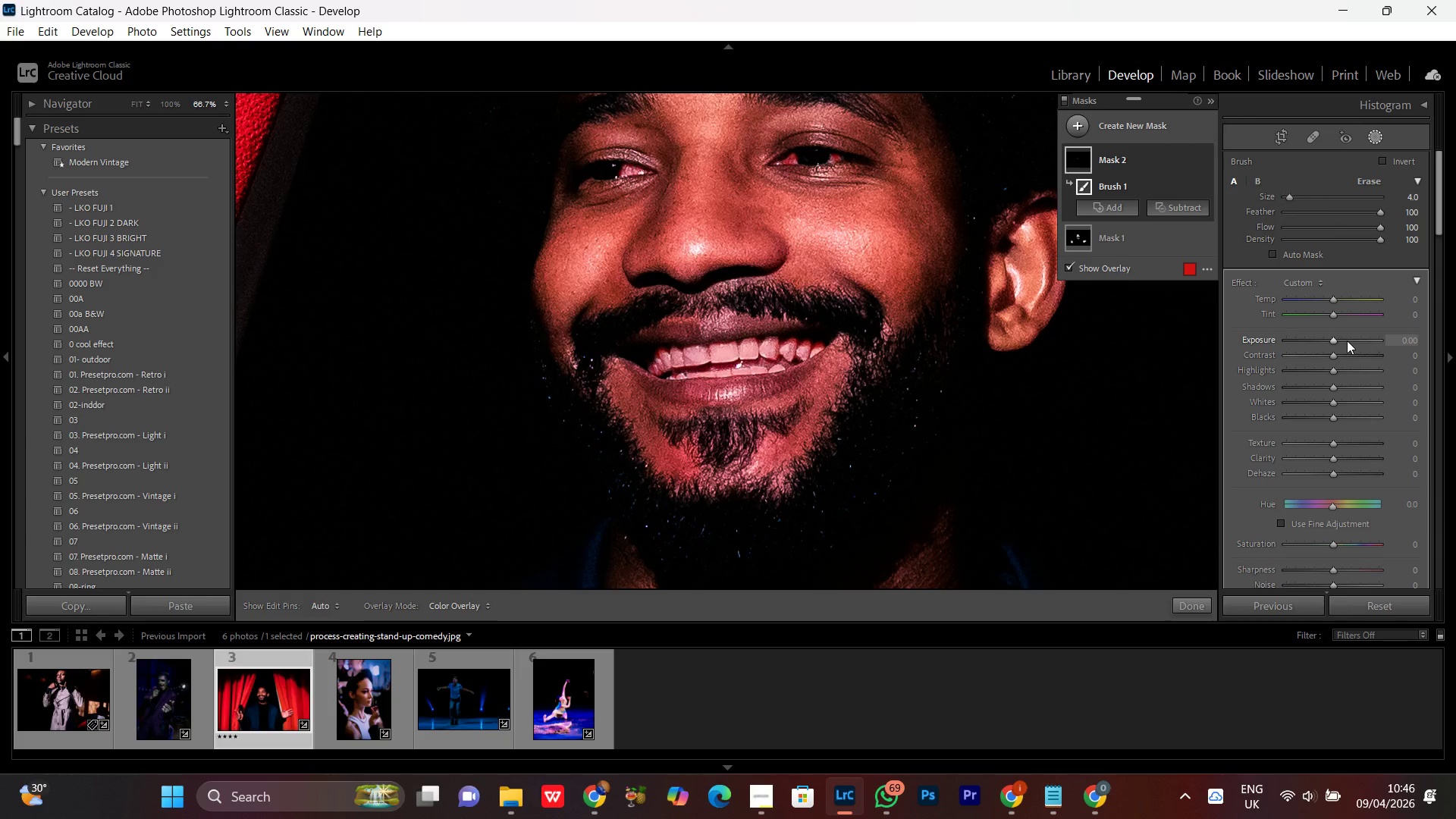 
wait(8.56)
 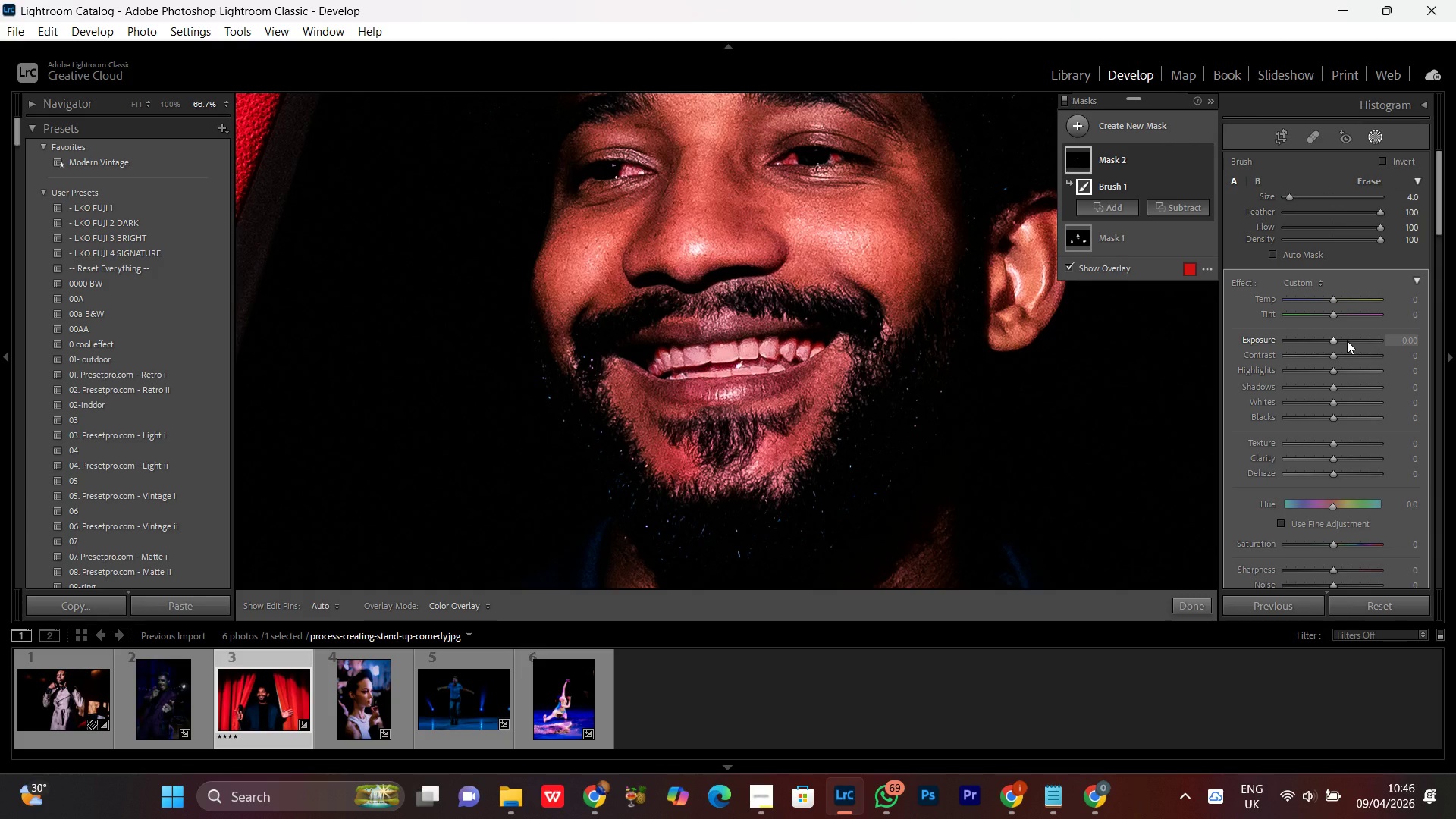 
left_click([1334, 342])
 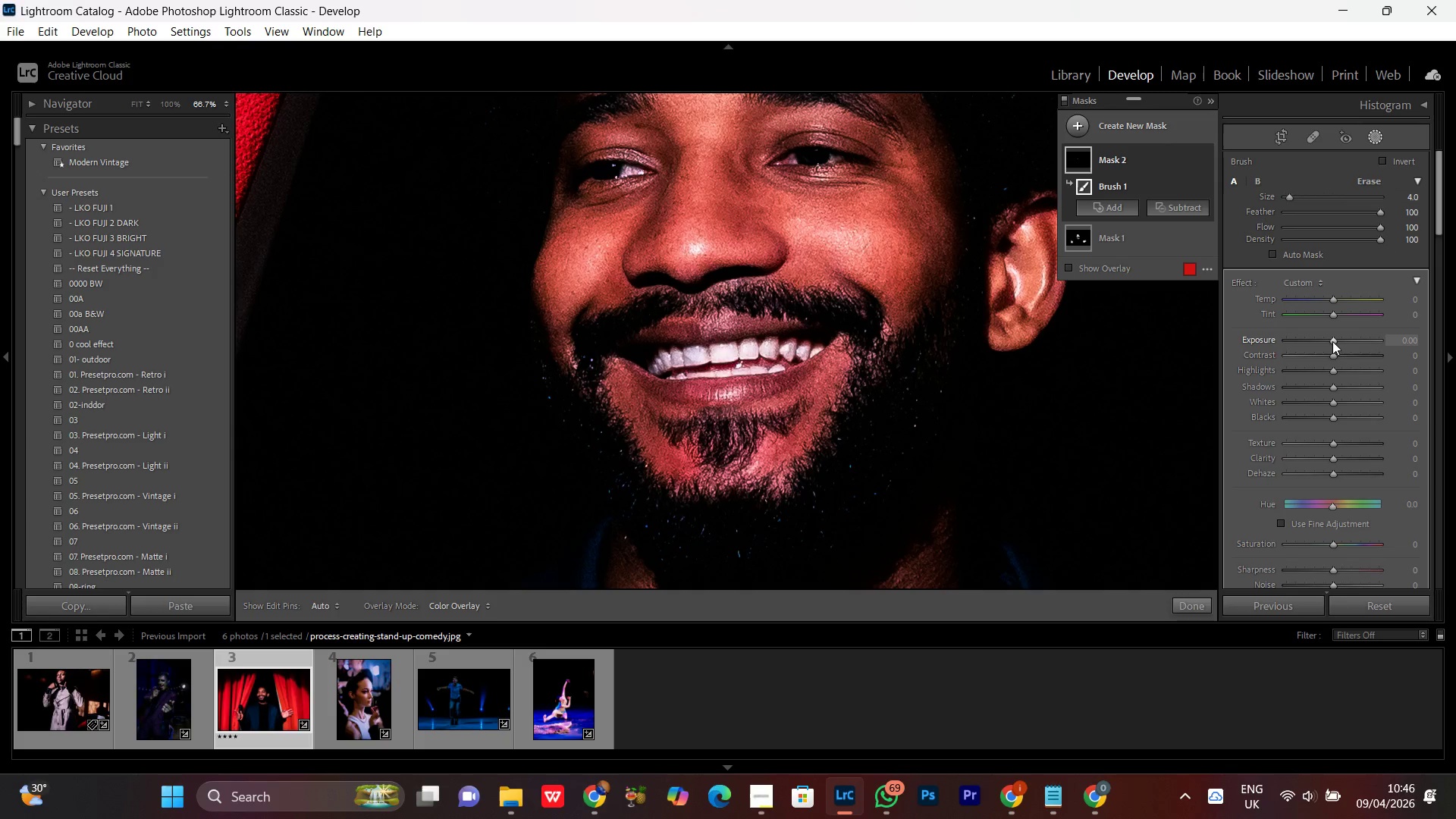 
scroll: coordinate [1332, 340], scroll_direction: up, amount: 9.0
 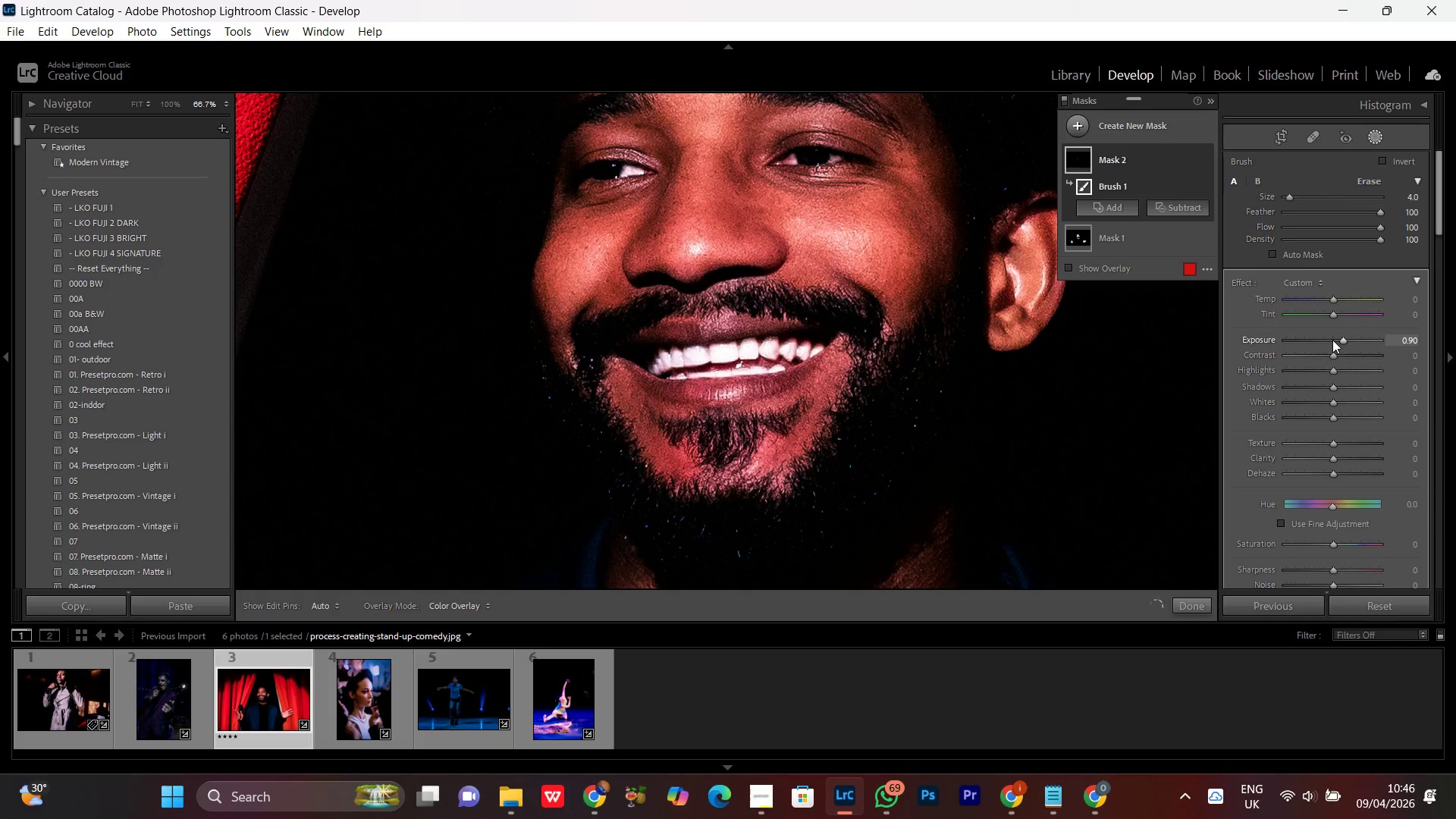 
scroll: coordinate [1332, 340], scroll_direction: down, amount: 2.0
 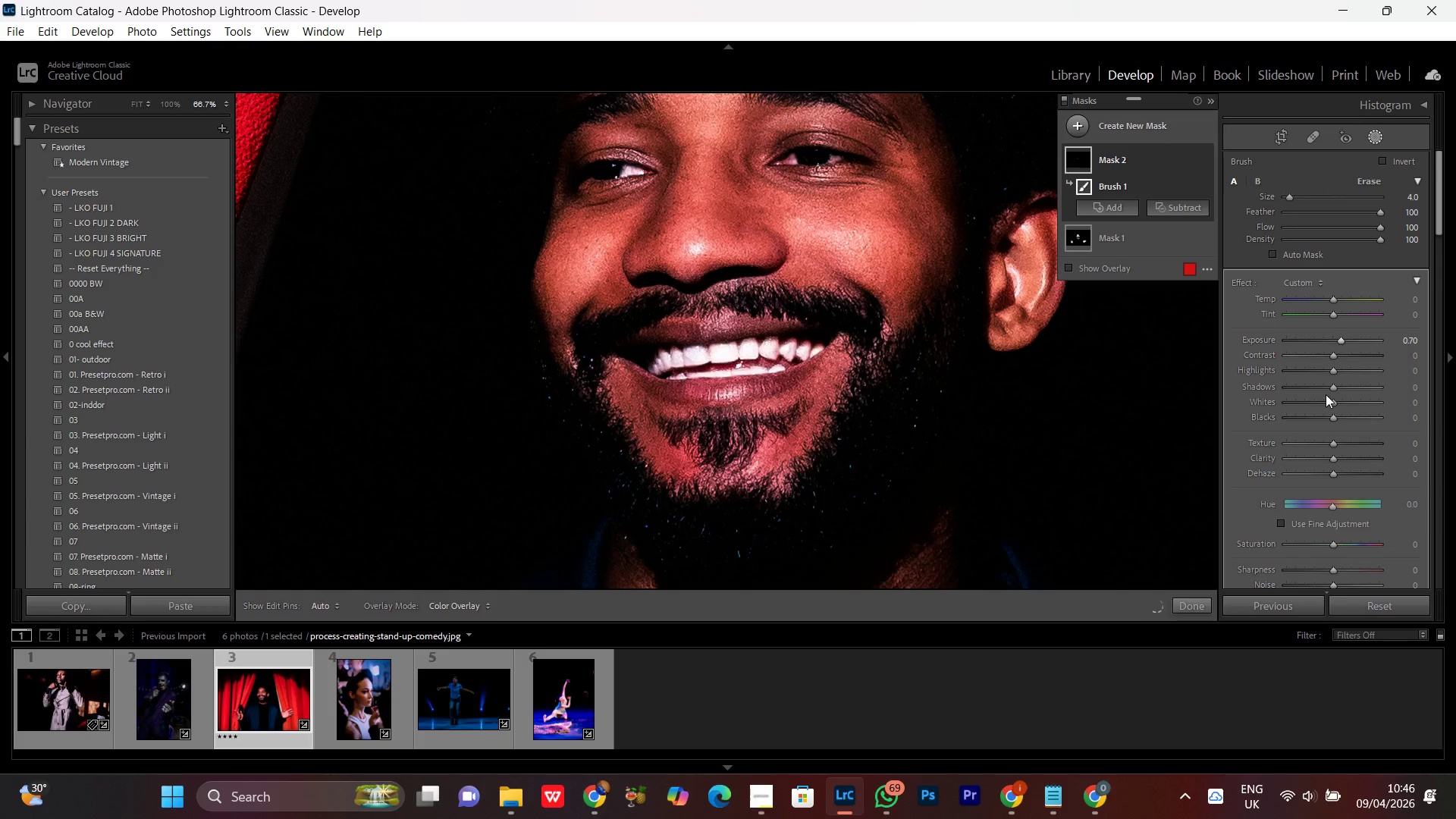 
left_click([1335, 389])
 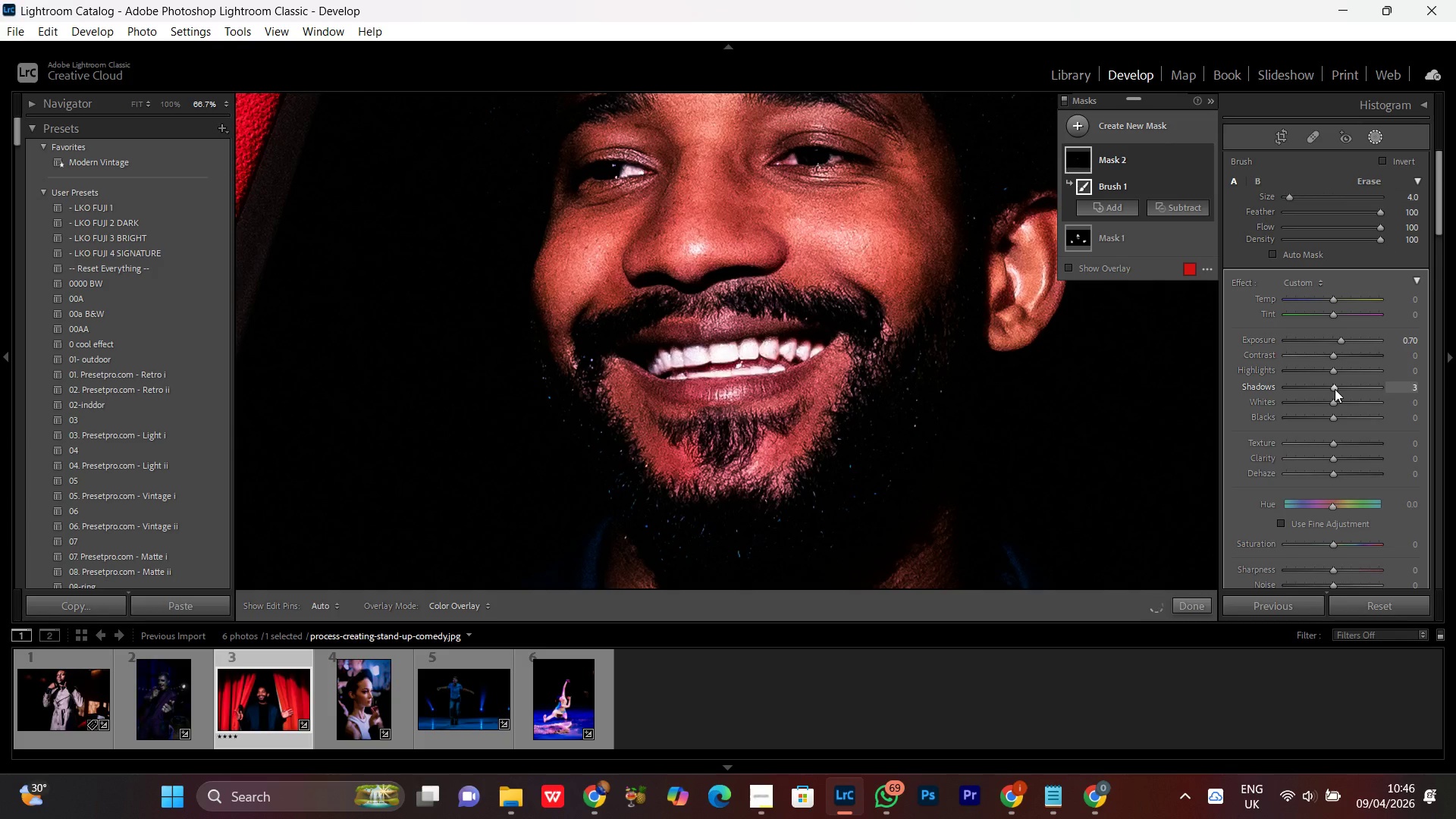 
scroll: coordinate [1335, 388], scroll_direction: up, amount: 12.0
 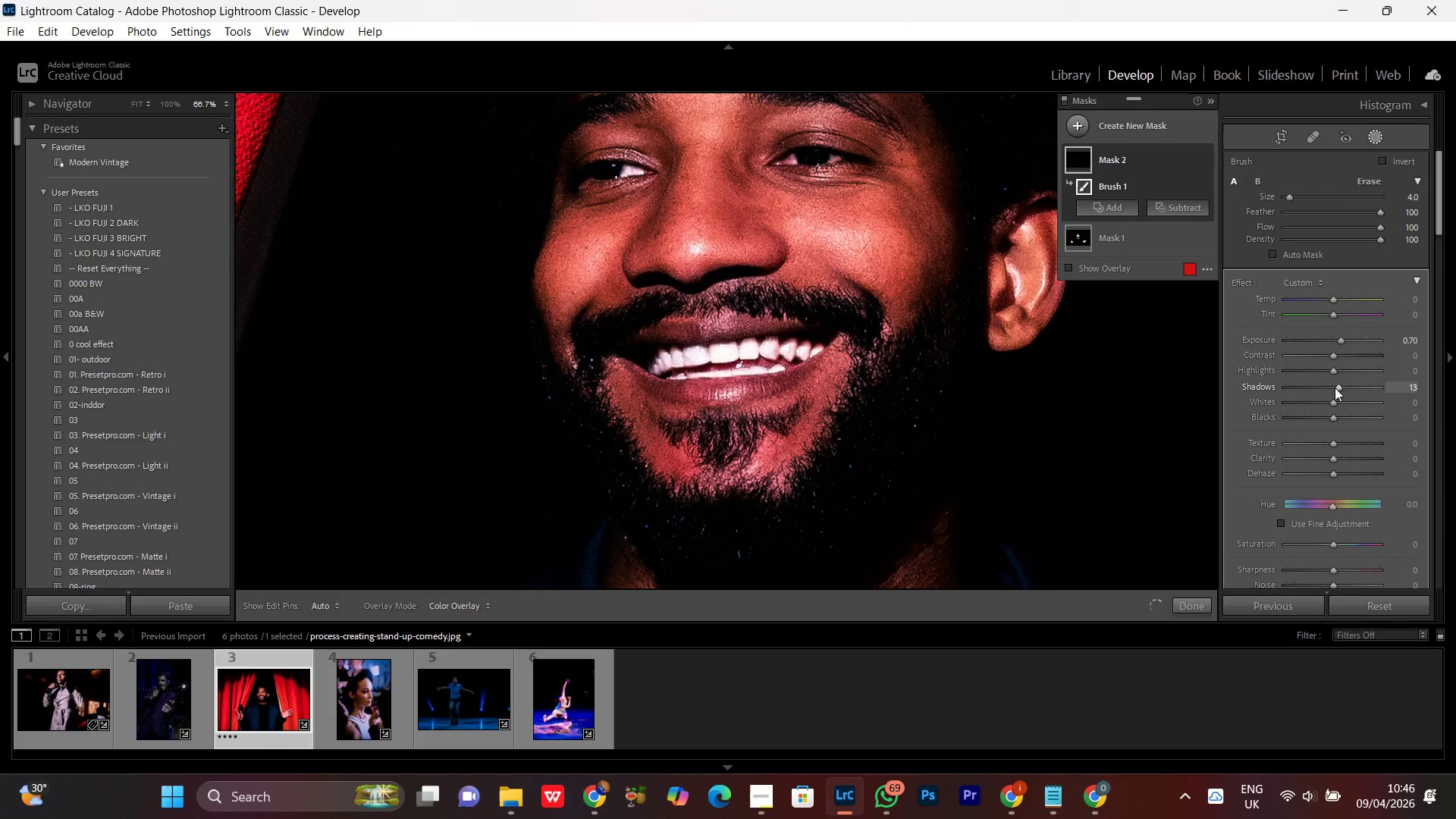 
scroll: coordinate [1334, 386], scroll_direction: down, amount: 2.0
 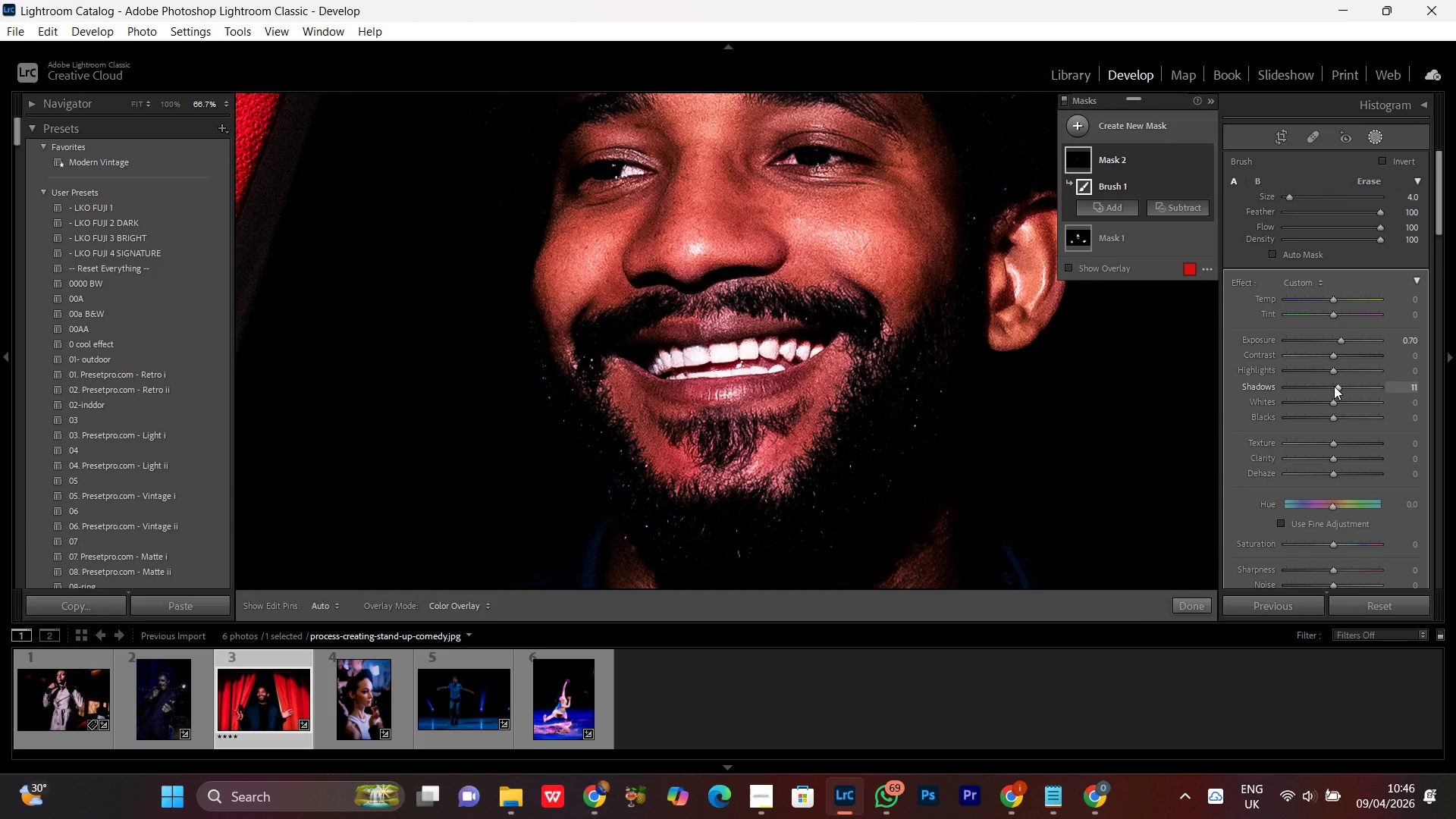 
wait(9.92)
 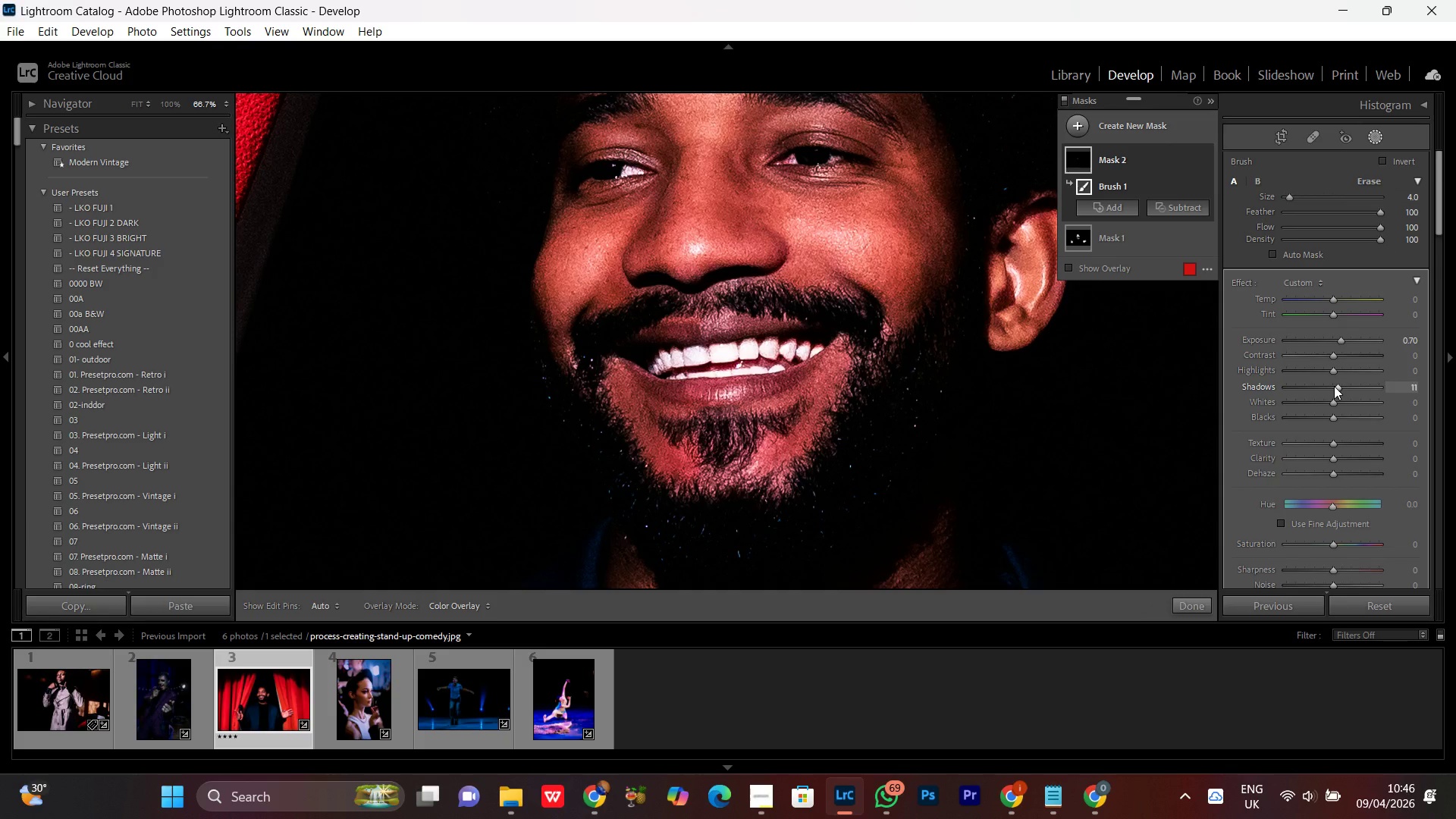 
left_click([1335, 387])
 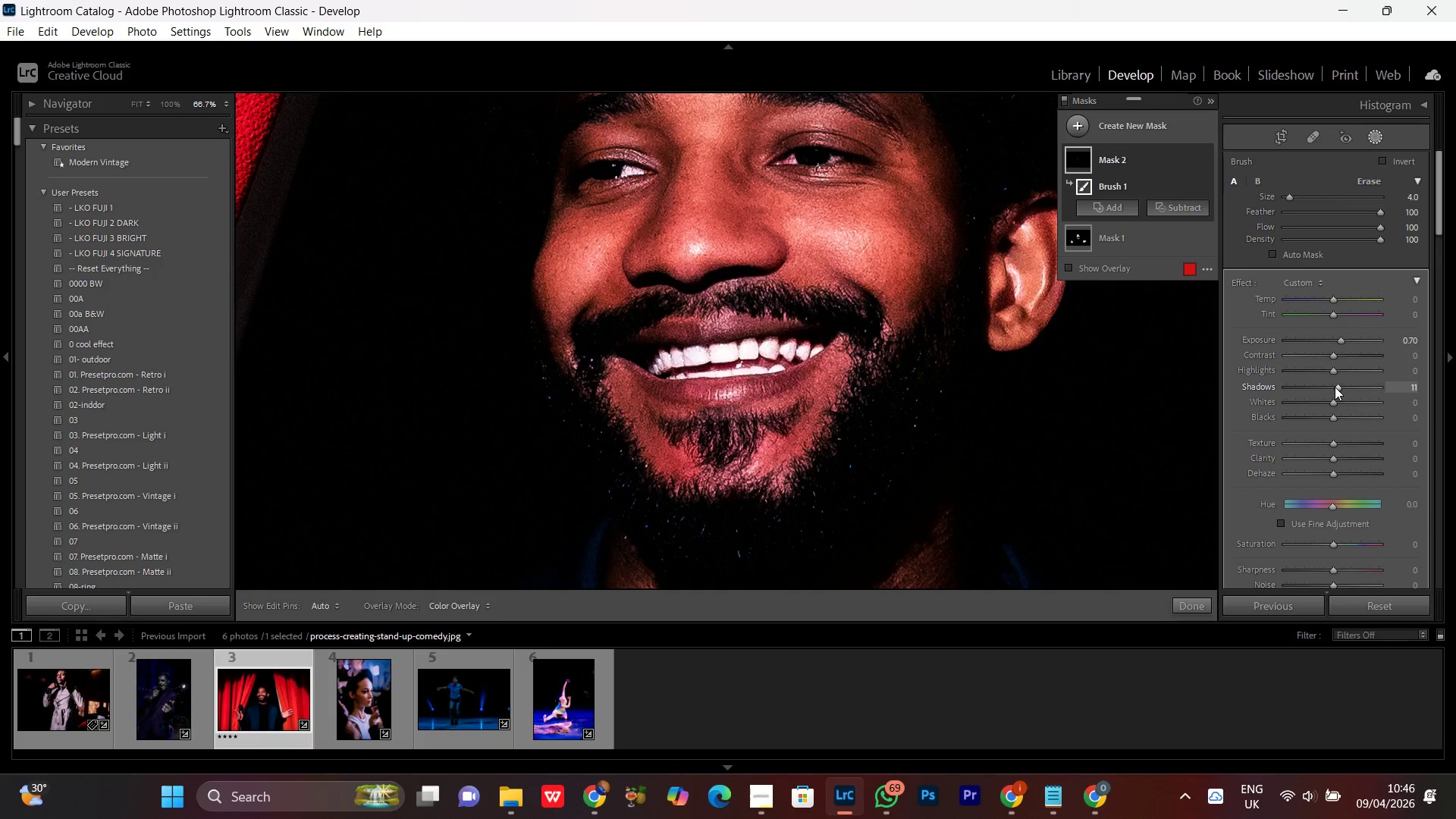 
scroll: coordinate [1333, 387], scroll_direction: down, amount: 2.0
 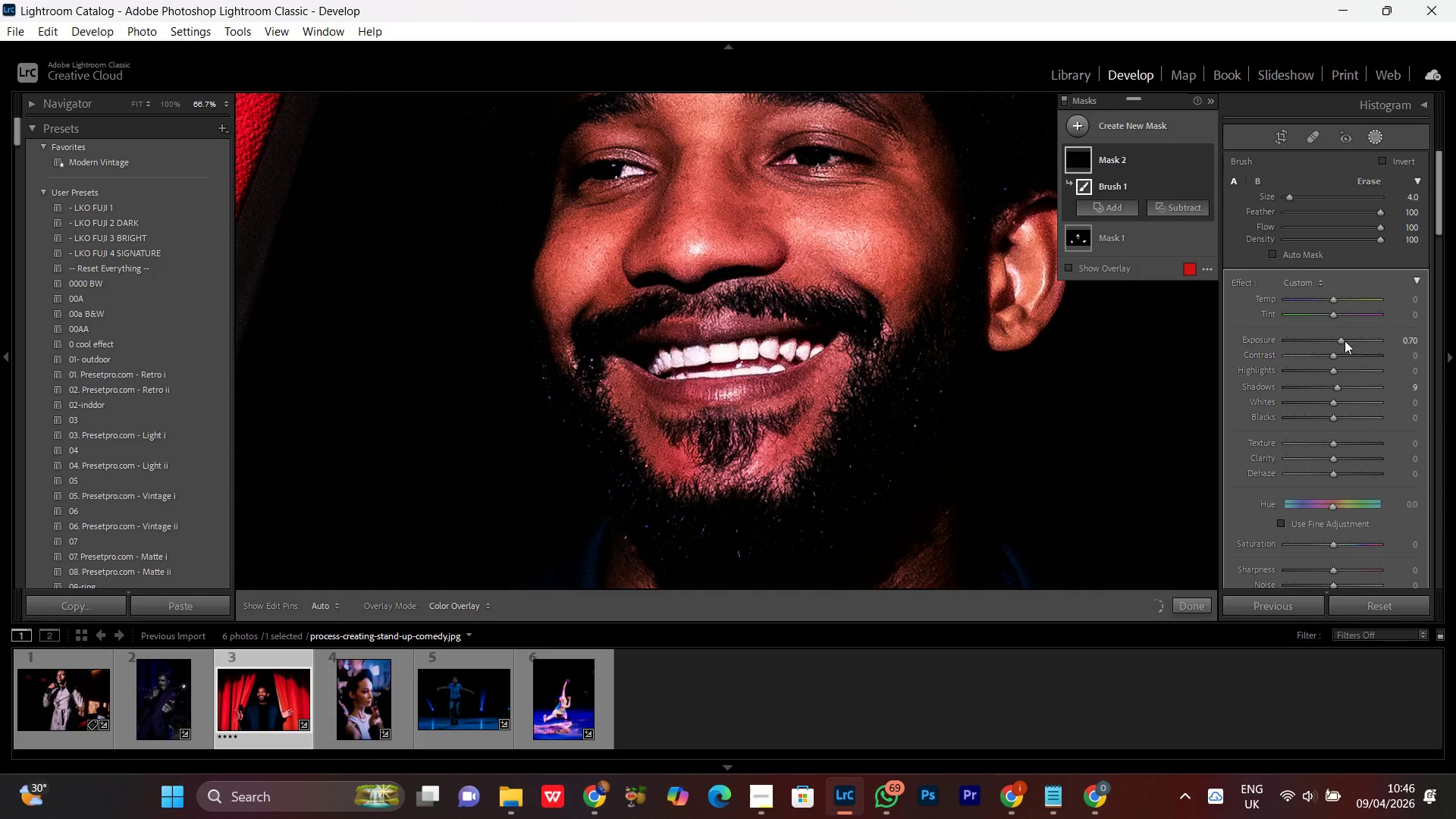 
left_click([1345, 342])
 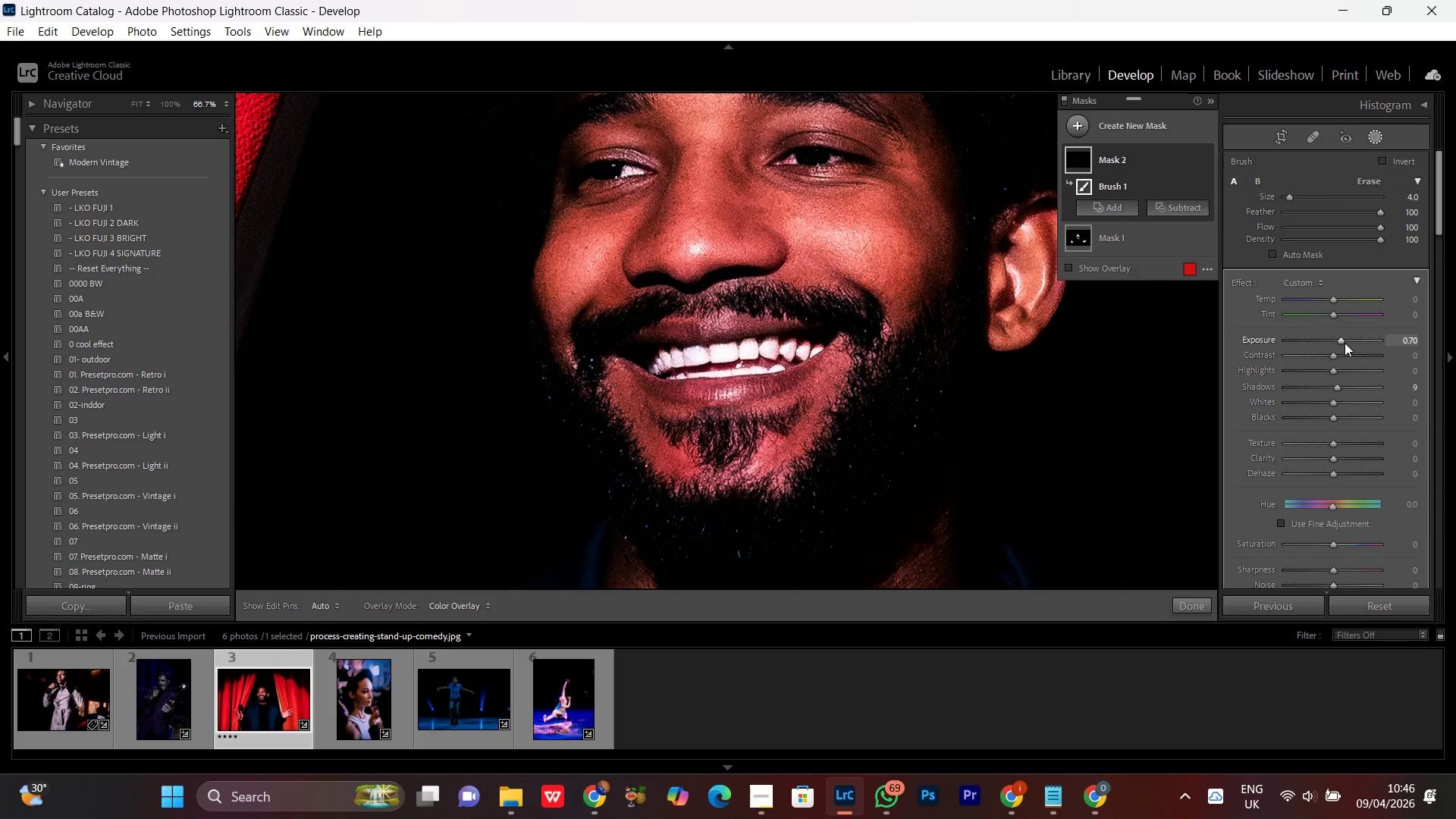 
scroll: coordinate [1345, 343], scroll_direction: down, amount: 1.0
 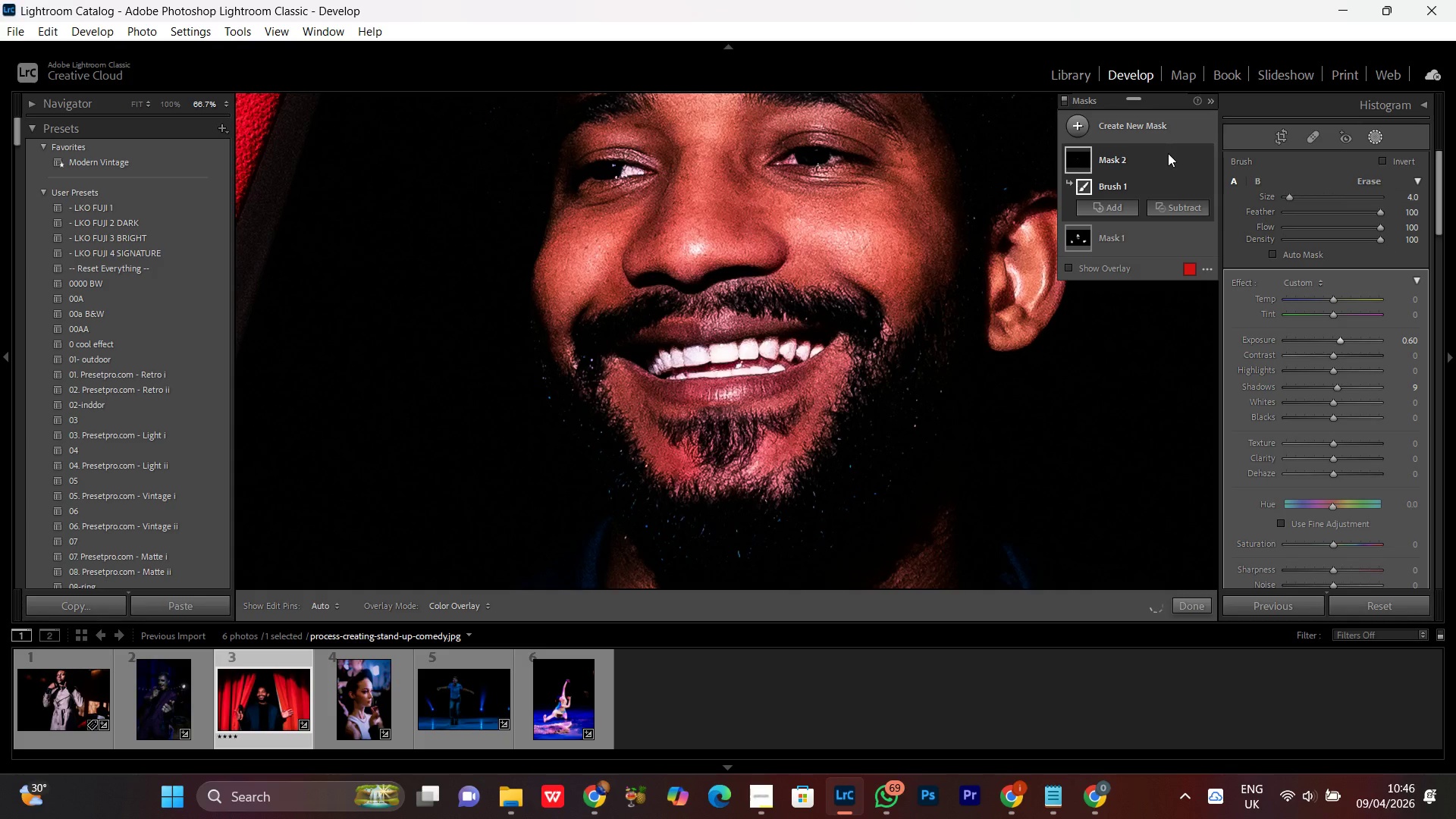 
left_click([1140, 129])
 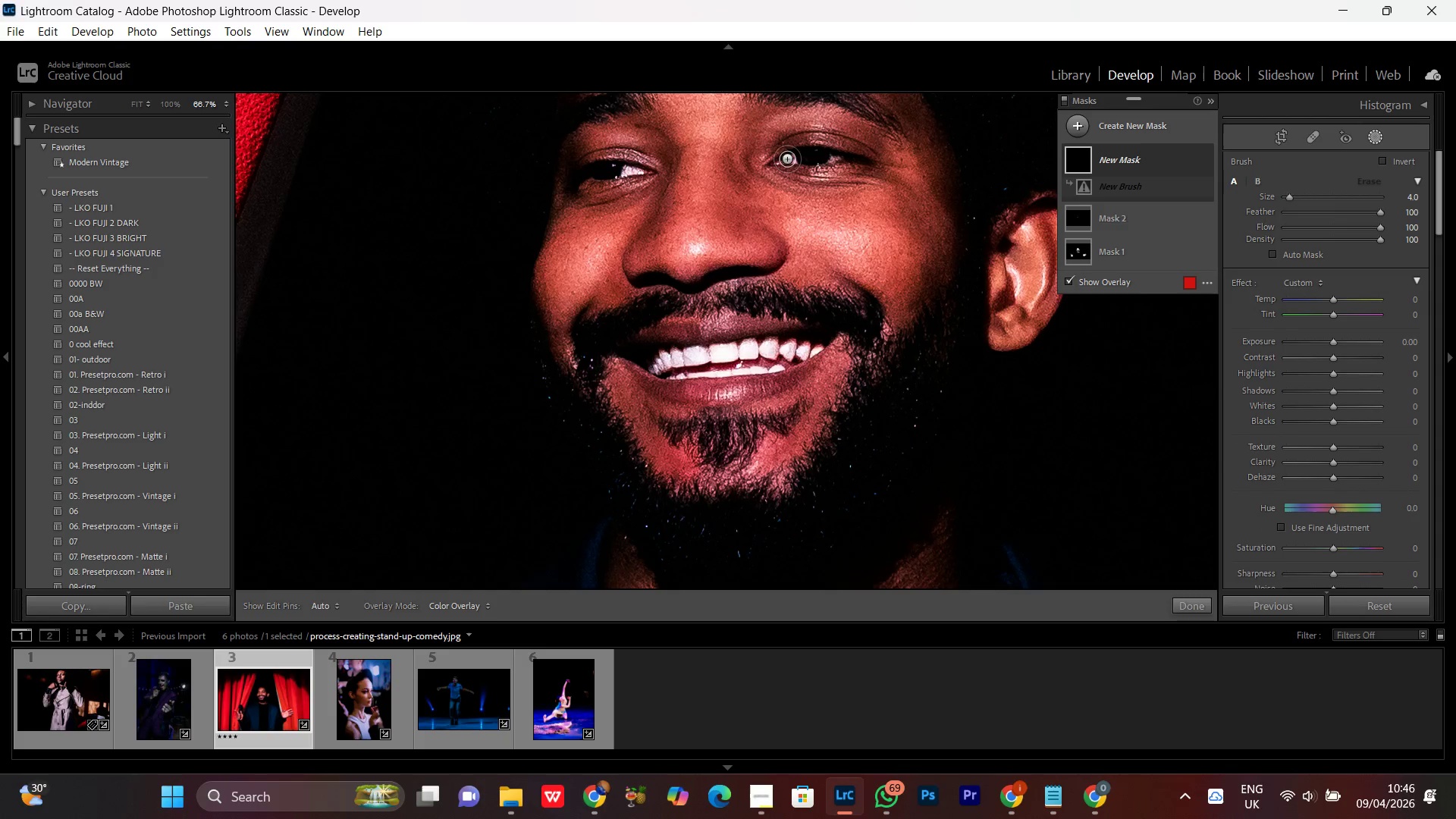 
left_click_drag(start_coordinate=[779, 160], to_coordinate=[784, 160])
 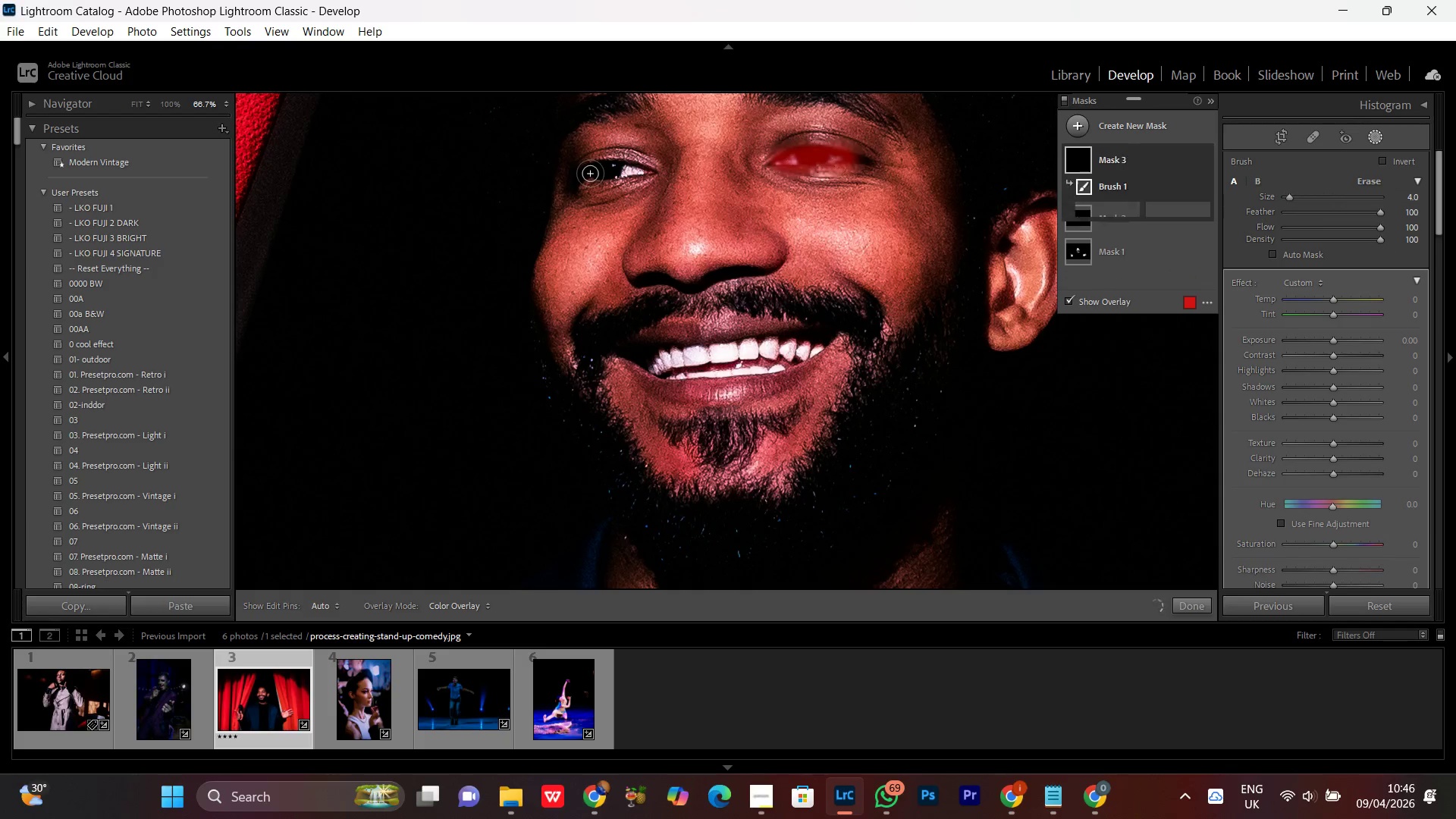 
left_click_drag(start_coordinate=[587, 173], to_coordinate=[604, 173])
 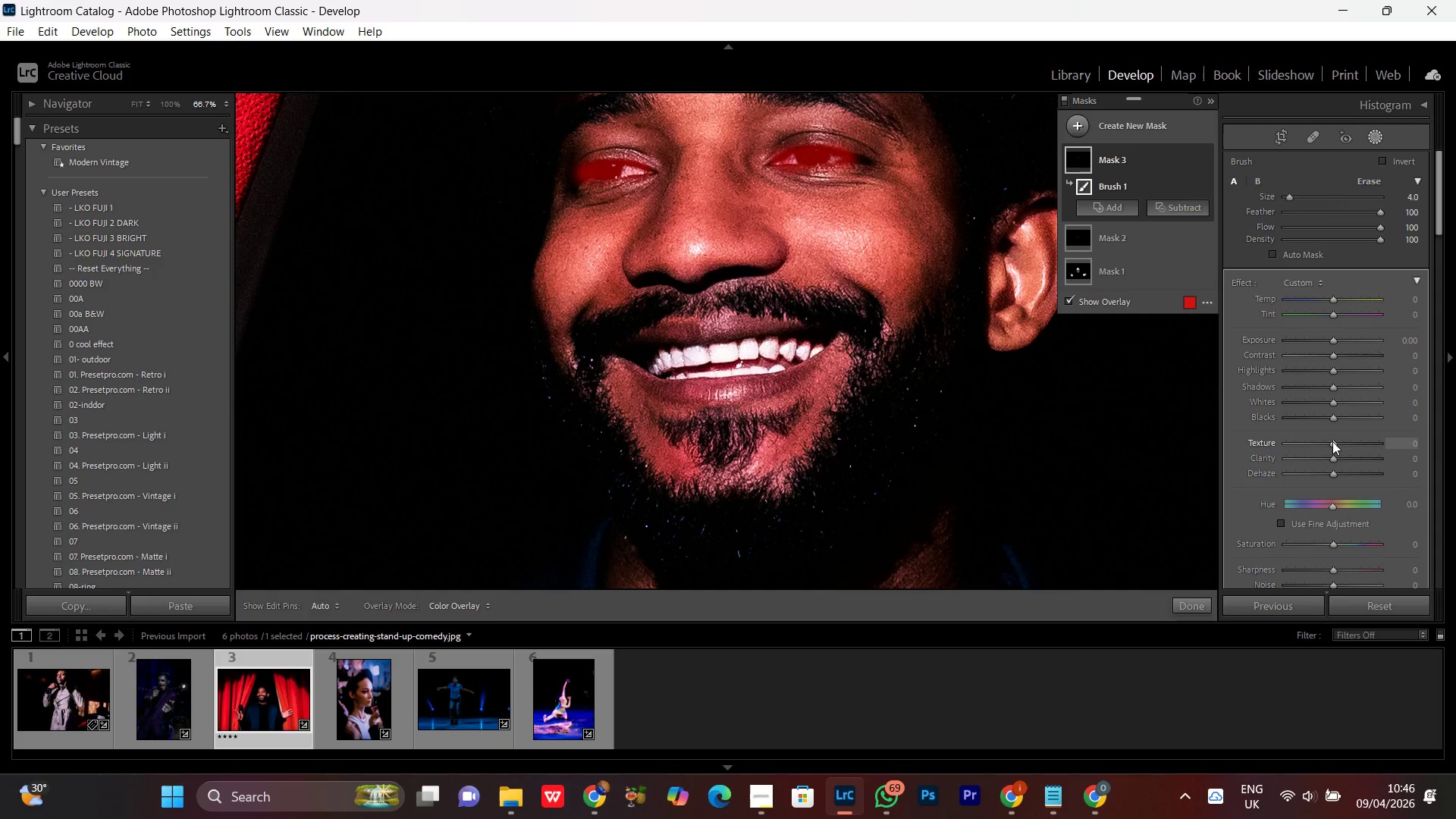 
left_click([1331, 441])
 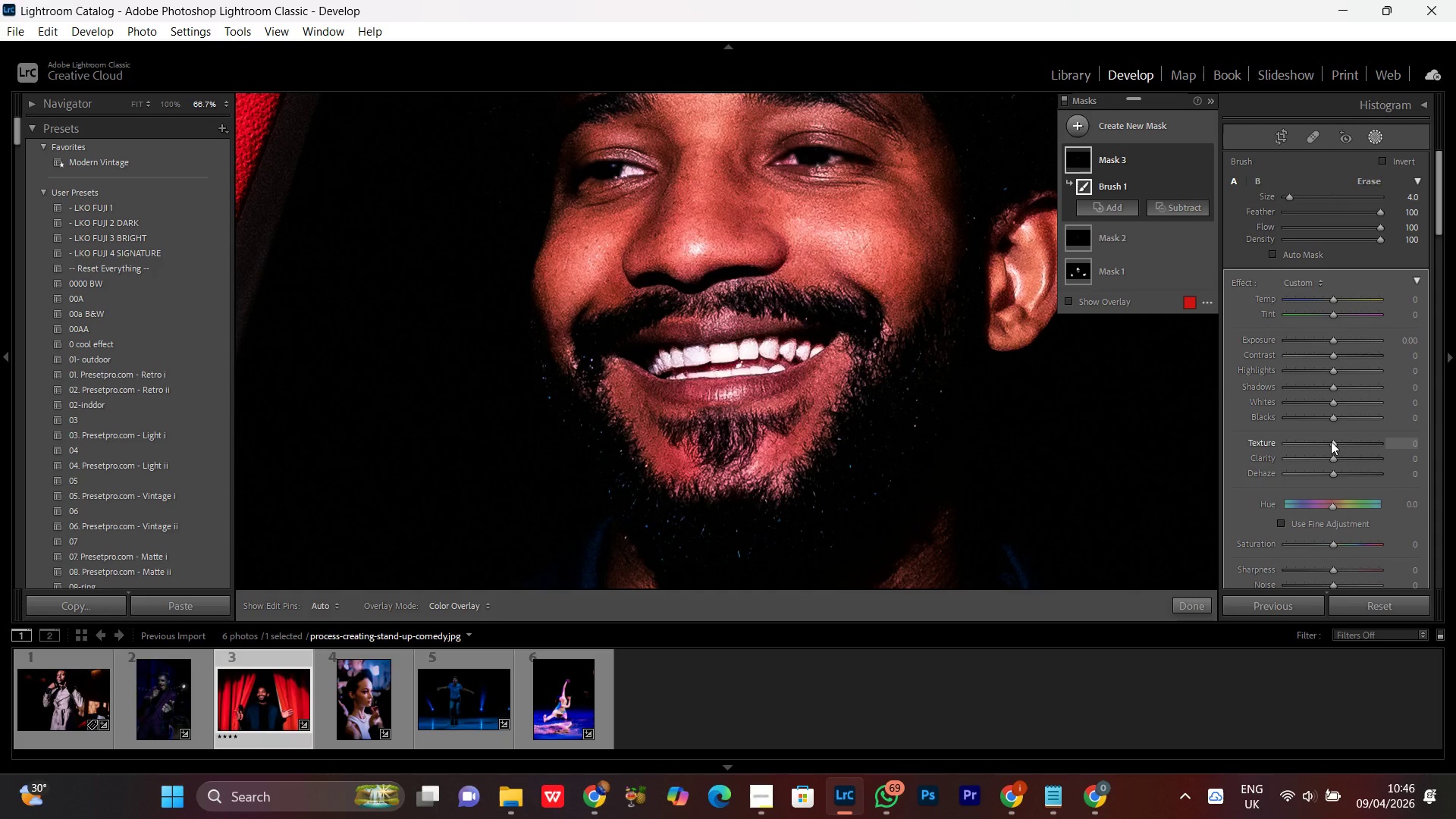 
scroll: coordinate [1330, 438], scroll_direction: up, amount: 15.0
 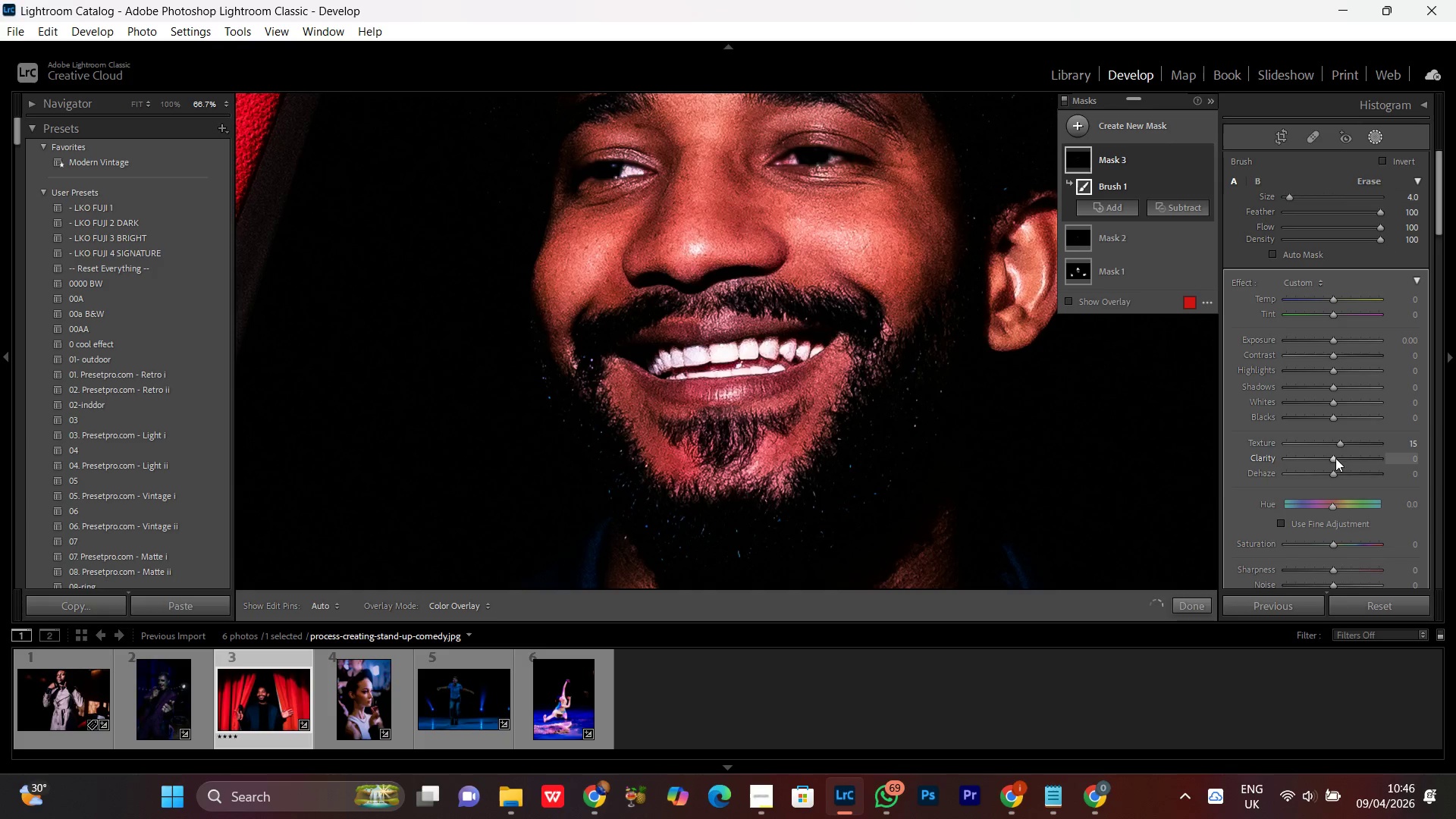 
left_click([1335, 458])
 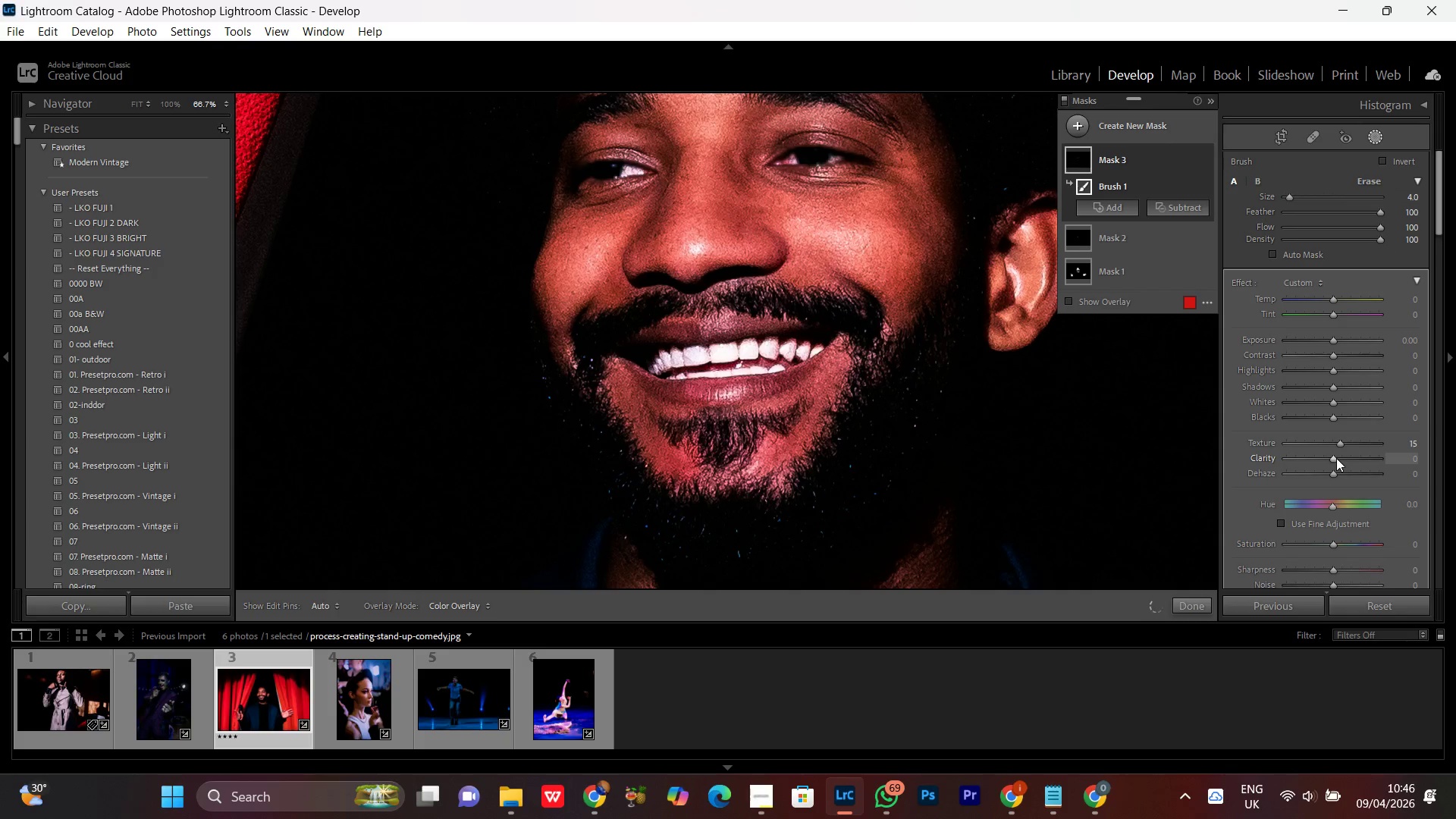 
scroll: coordinate [1329, 453], scroll_direction: up, amount: 12.0
 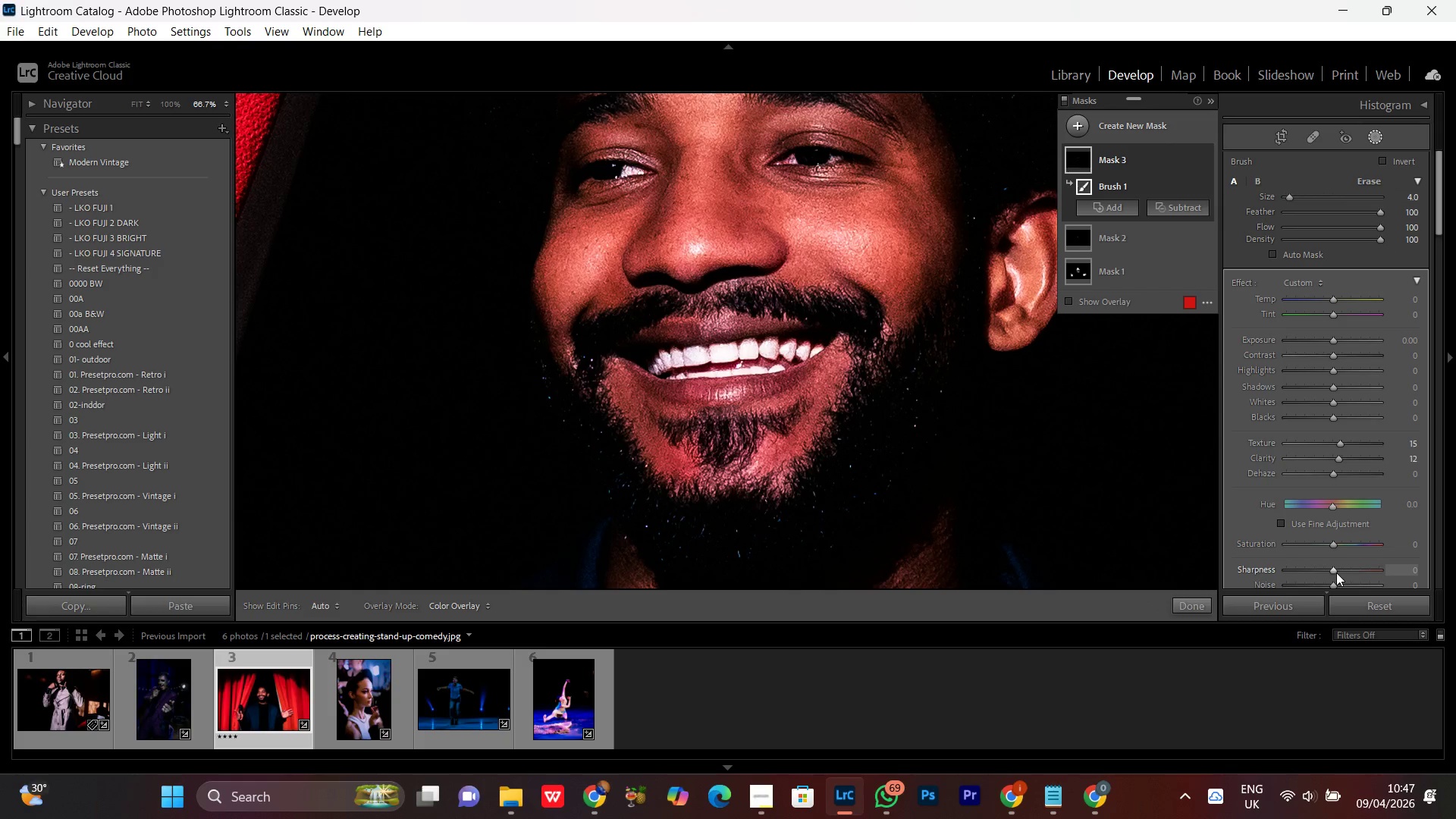 
left_click([1333, 569])
 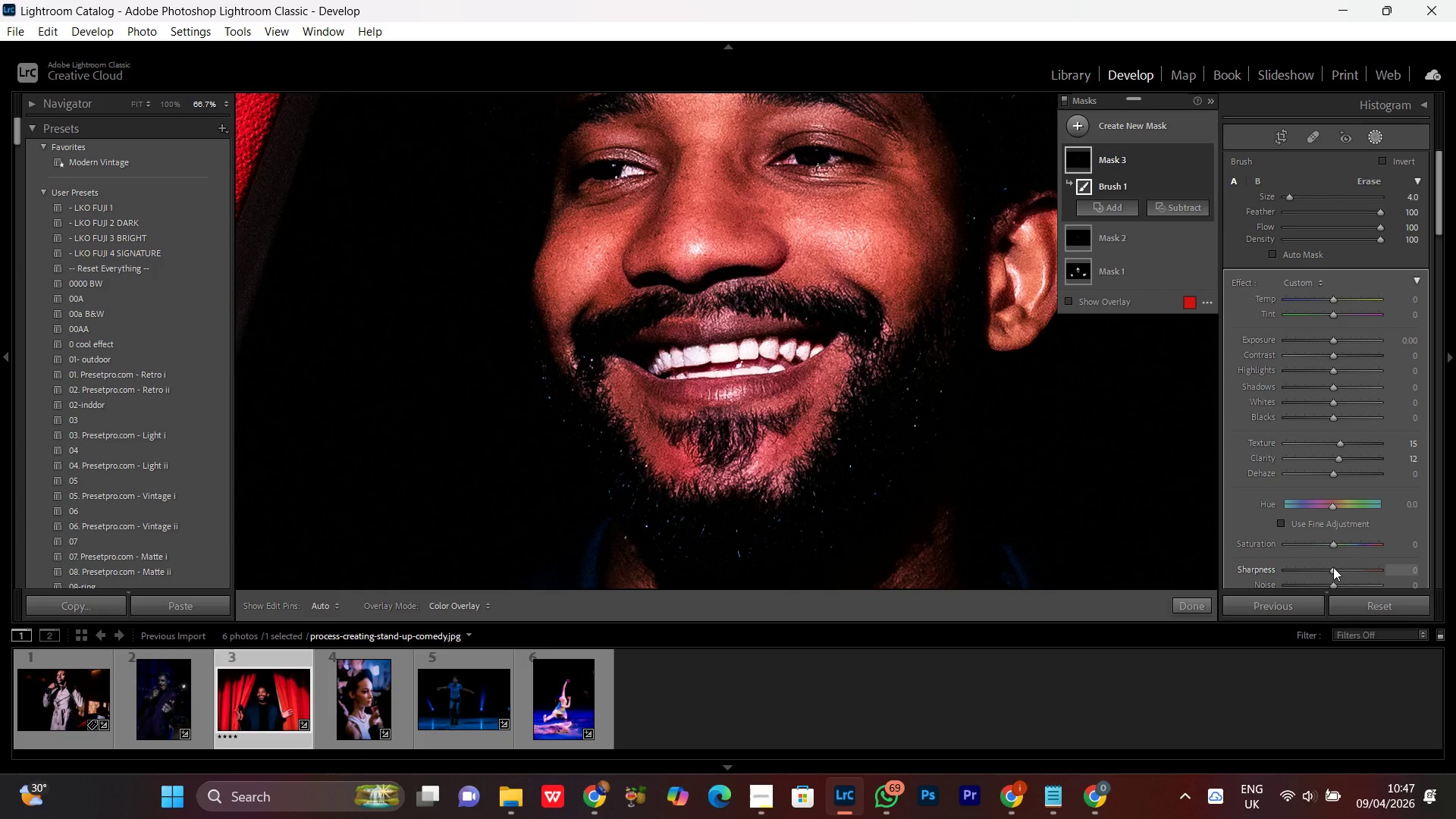 
scroll: coordinate [1340, 567], scroll_direction: up, amount: 21.0
 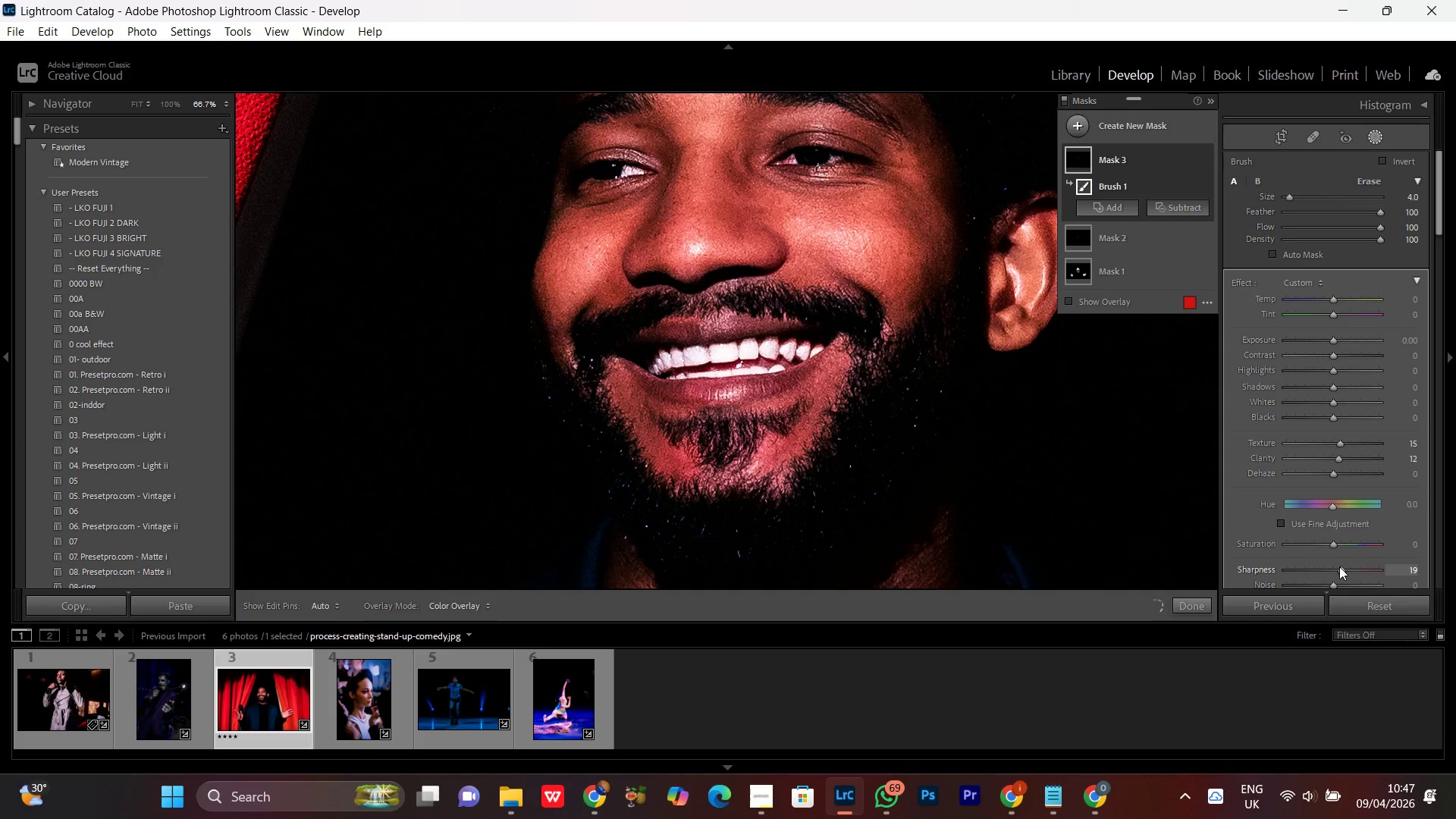 
scroll: coordinate [1338, 563], scroll_direction: none, amount: 0.0
 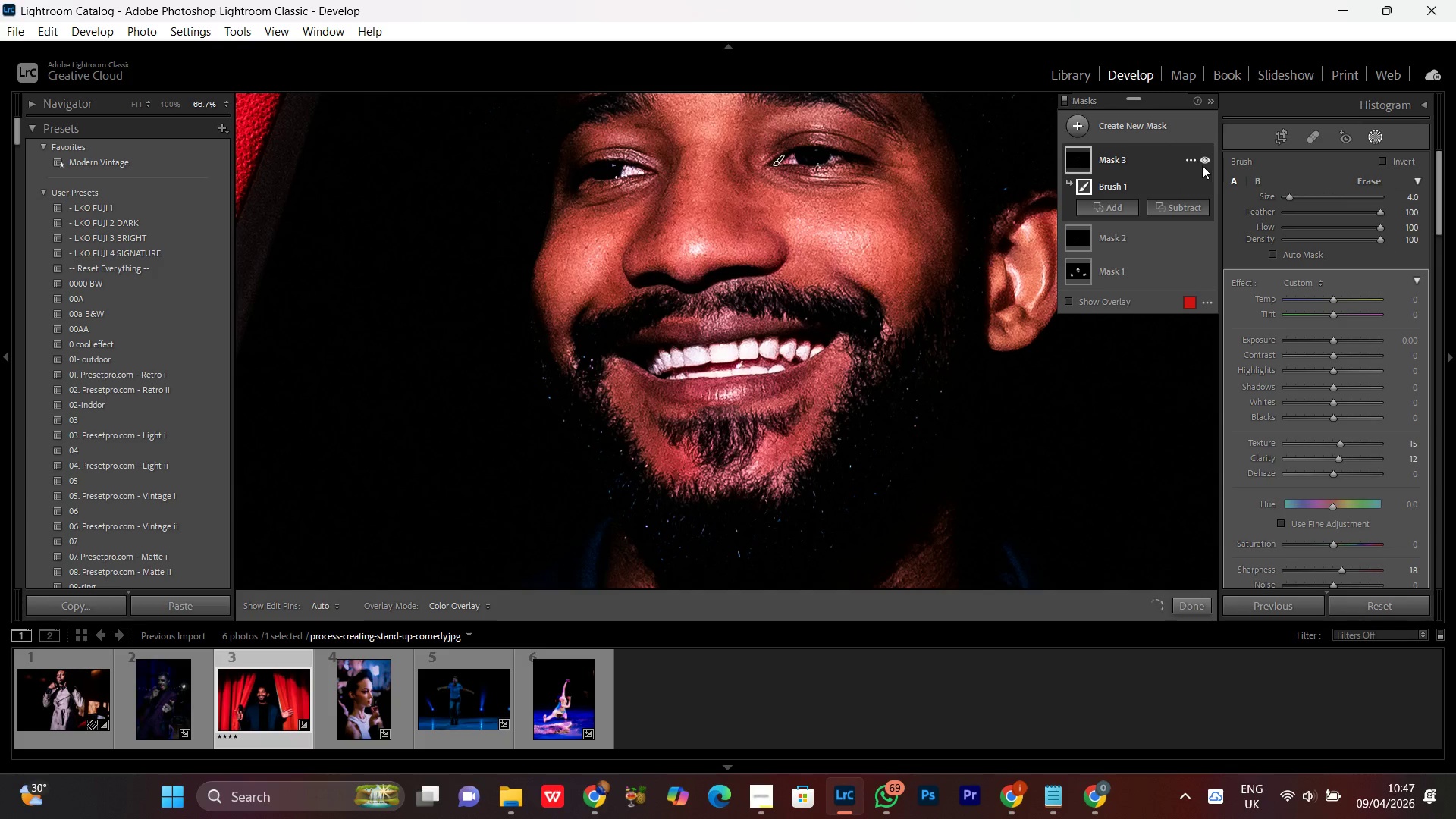 
left_click([1203, 158])
 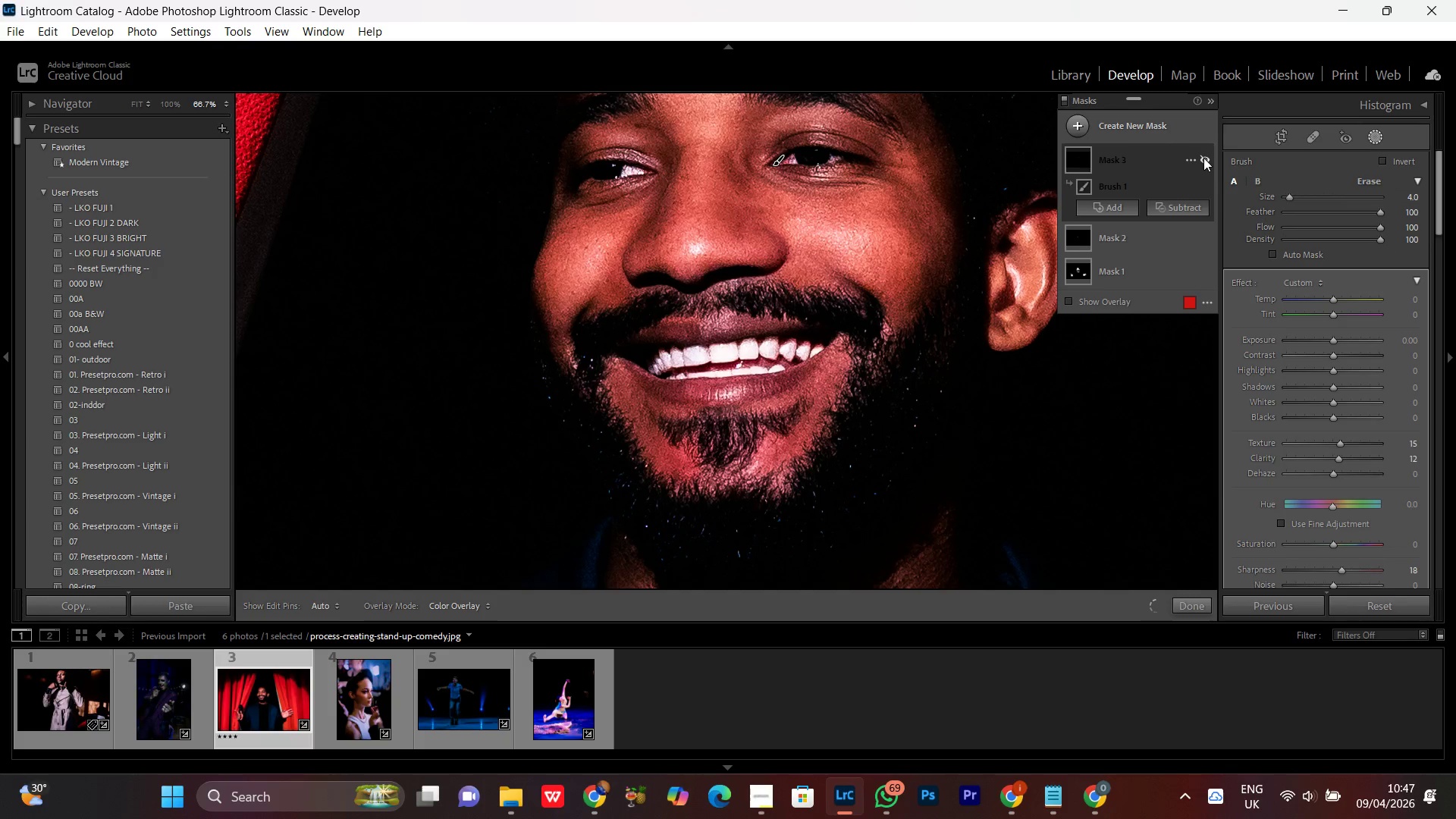 
left_click([1203, 158])
 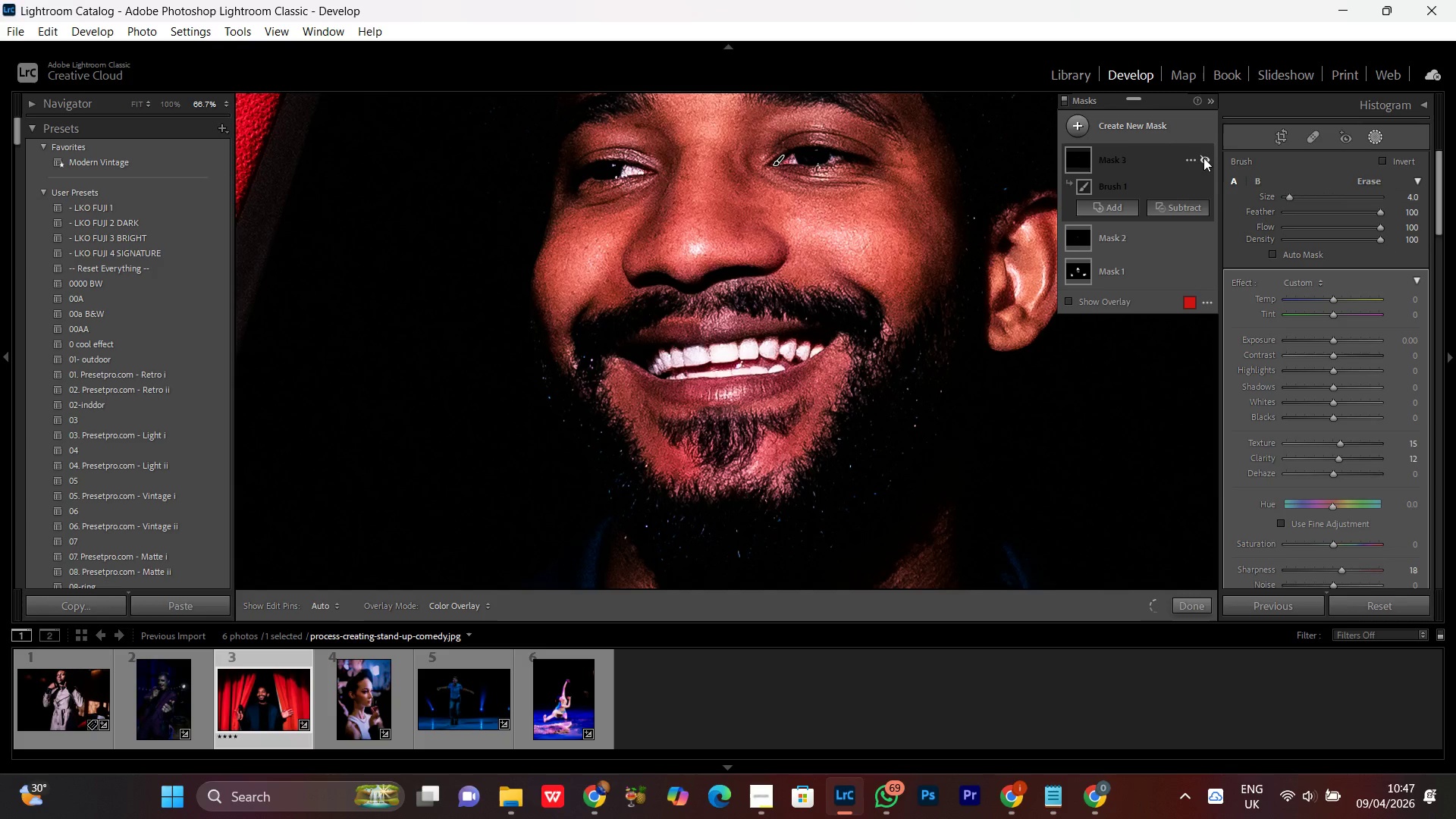 
left_click([1203, 158])
 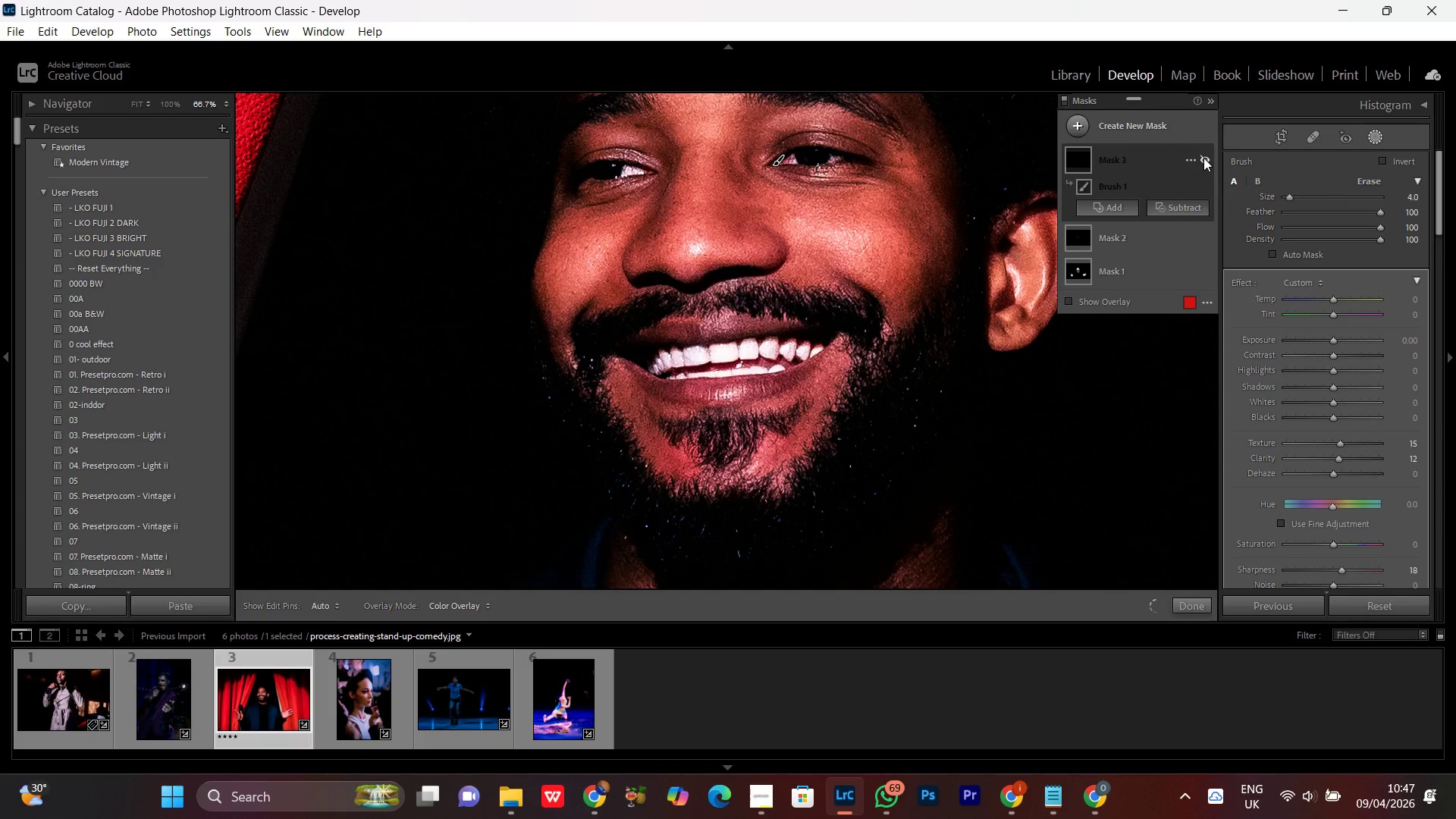 
left_click([1203, 158])
 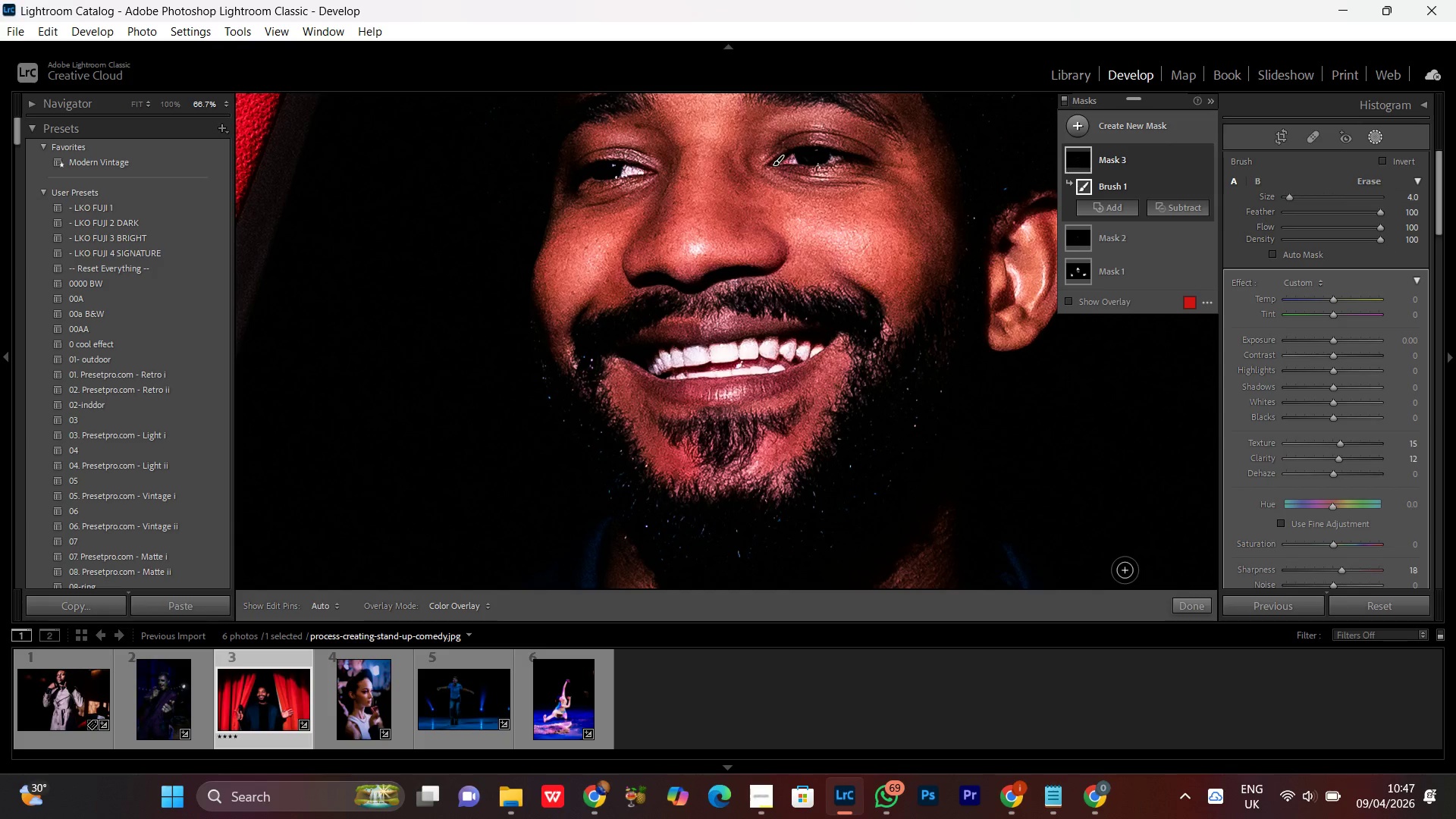 
wait(16.75)
 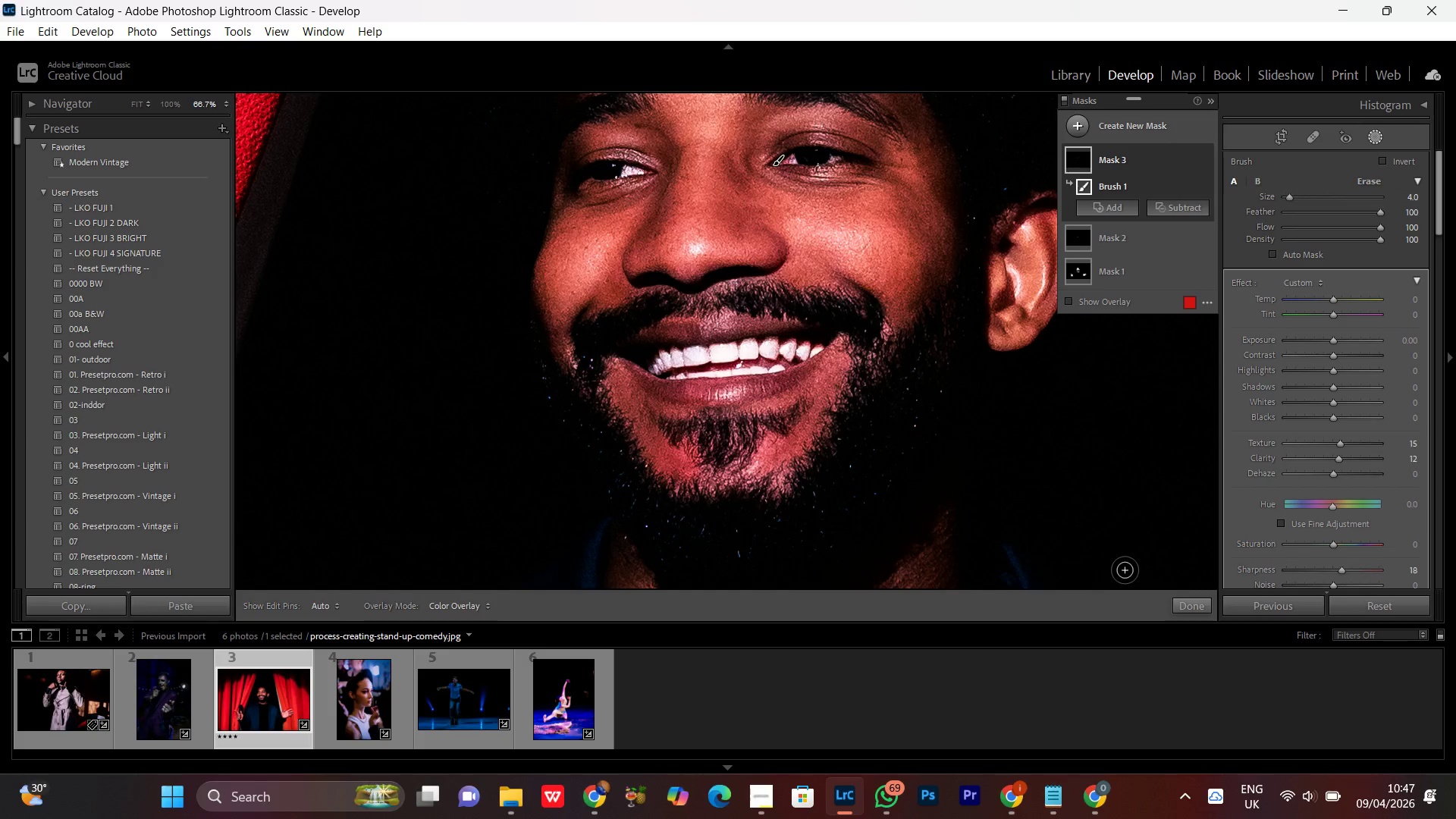 
left_click([875, 276])
 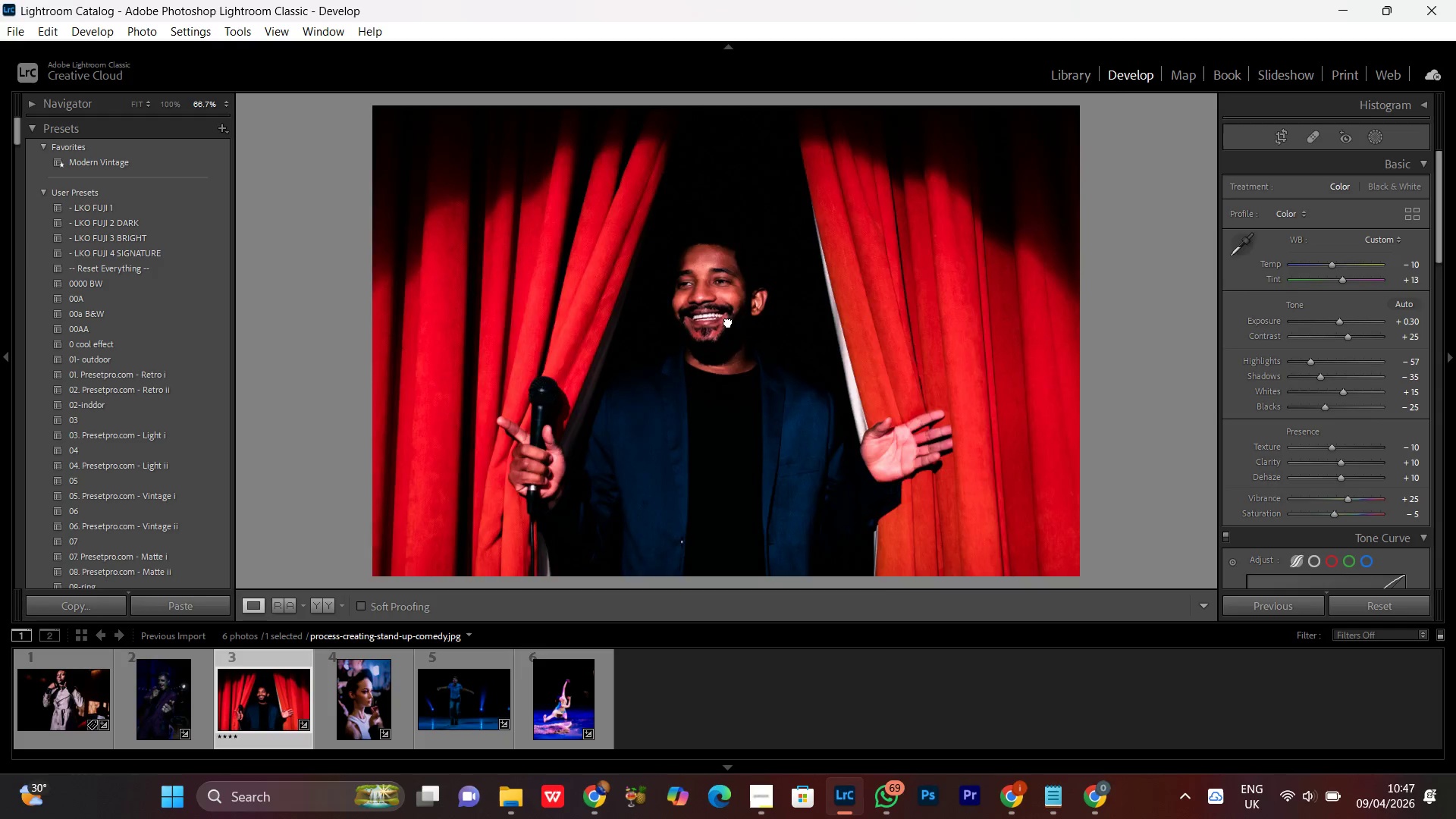 
double_click([724, 274])
 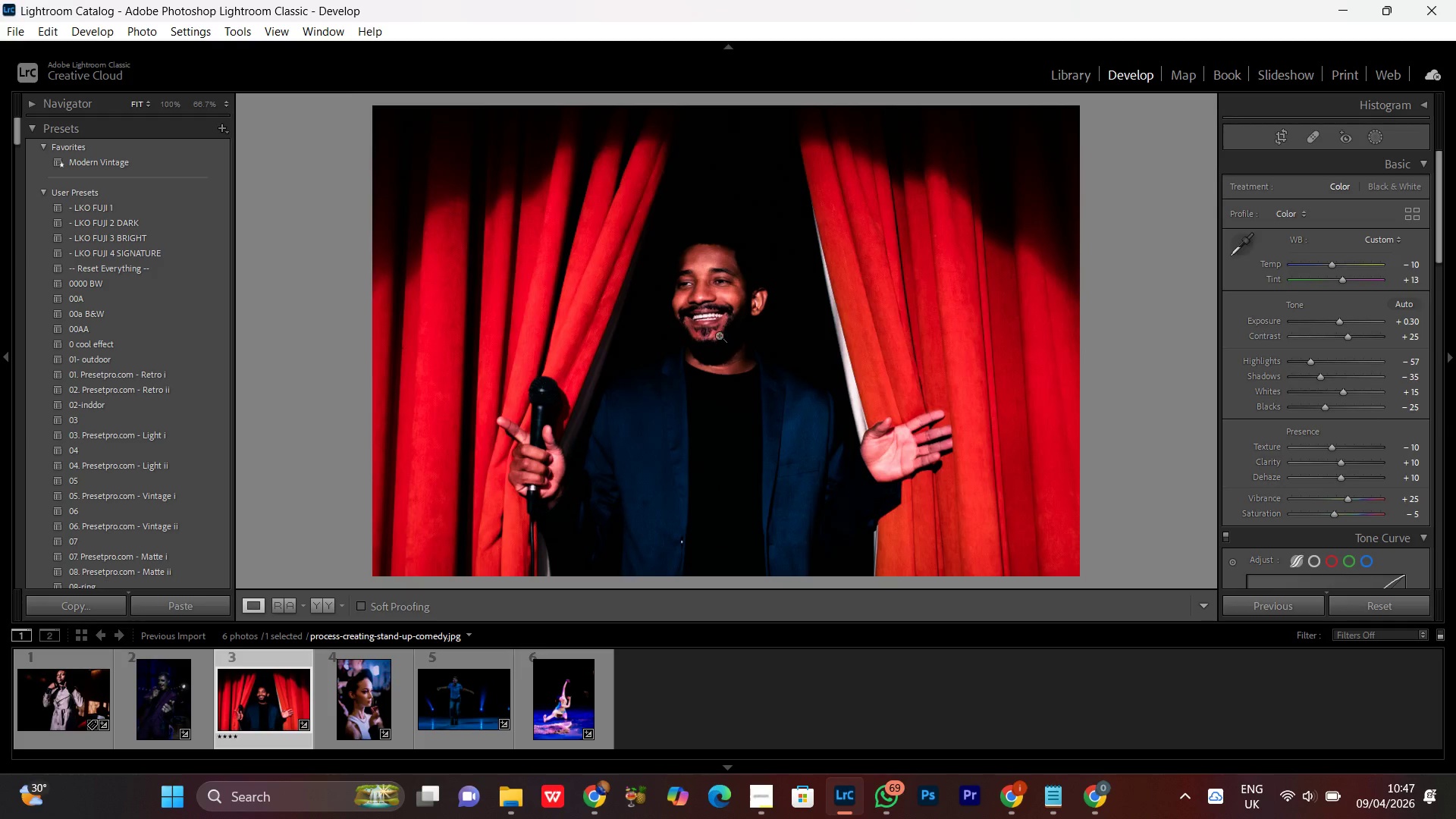 
left_click([721, 317])
 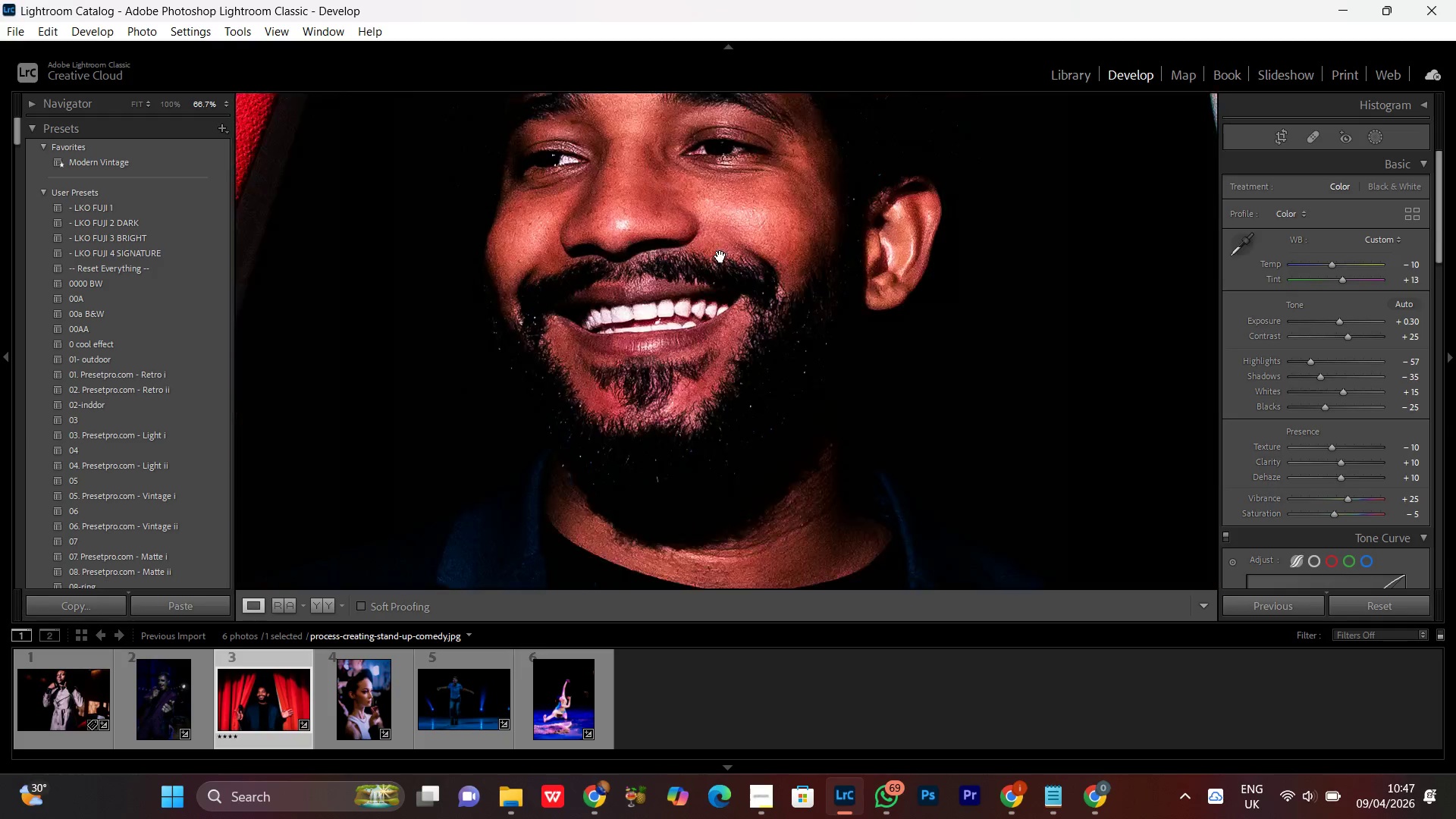 
left_click_drag(start_coordinate=[721, 234], to_coordinate=[748, 391])
 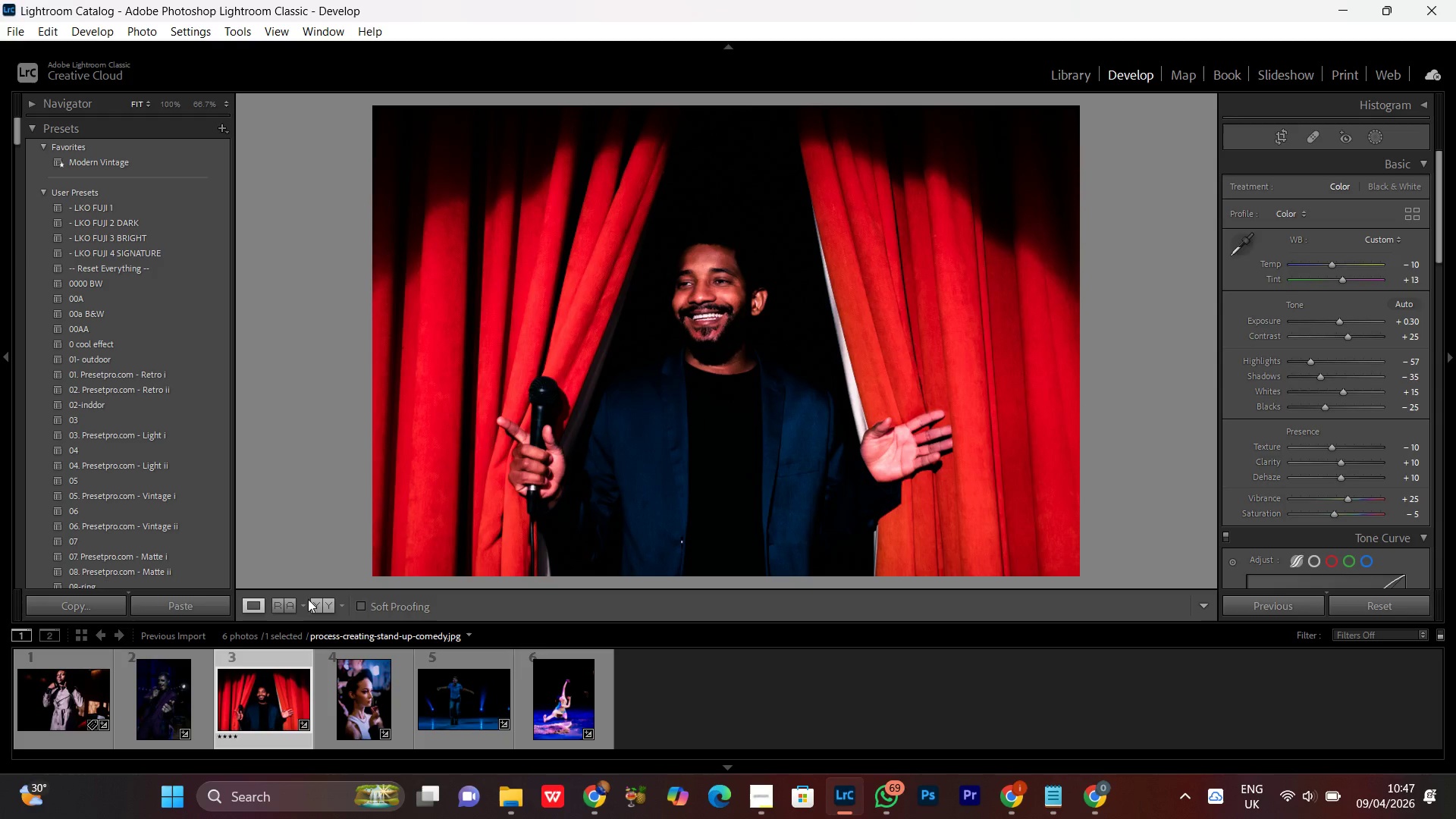 
left_click([320, 607])
 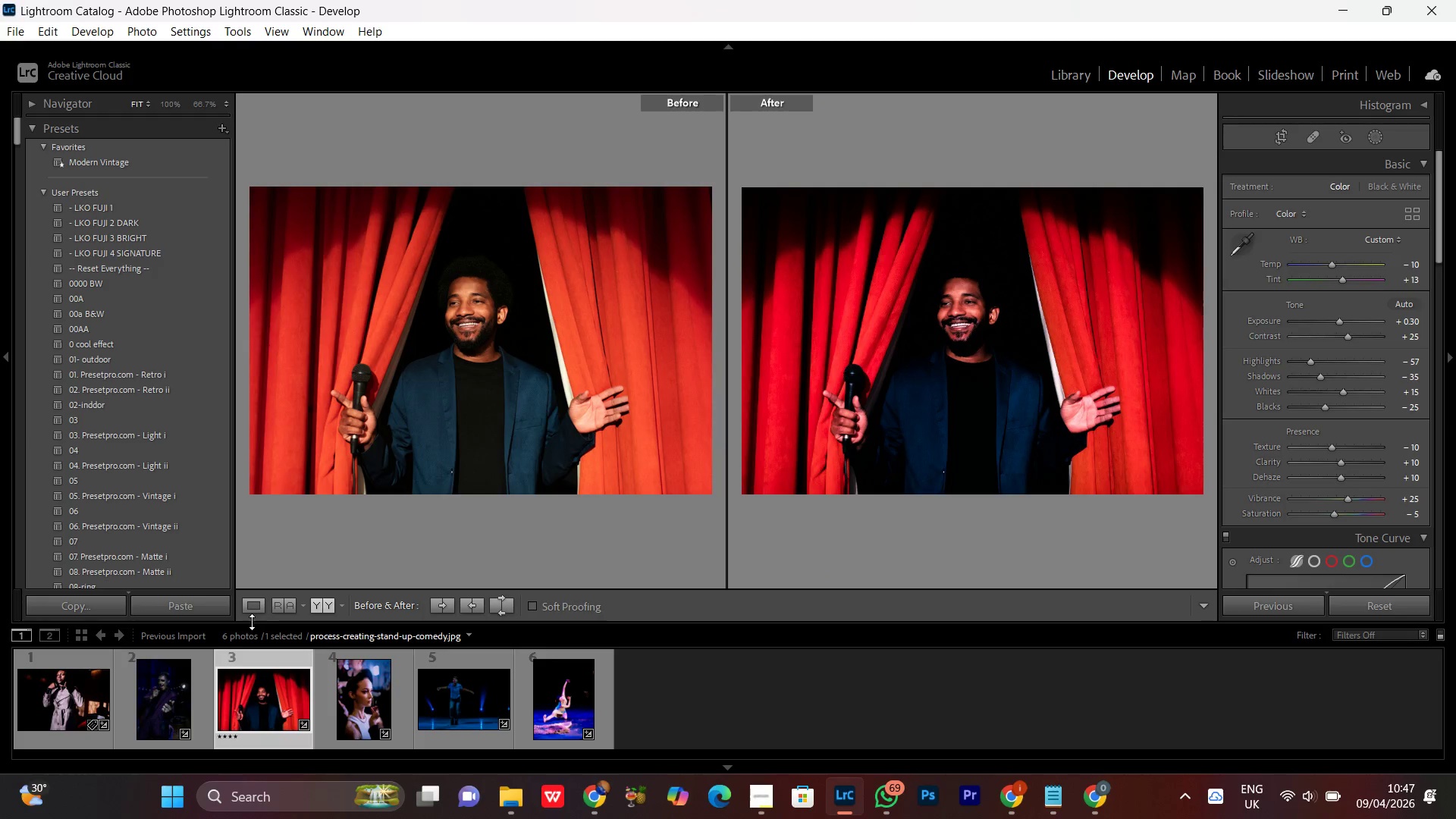 
left_click([246, 601])
 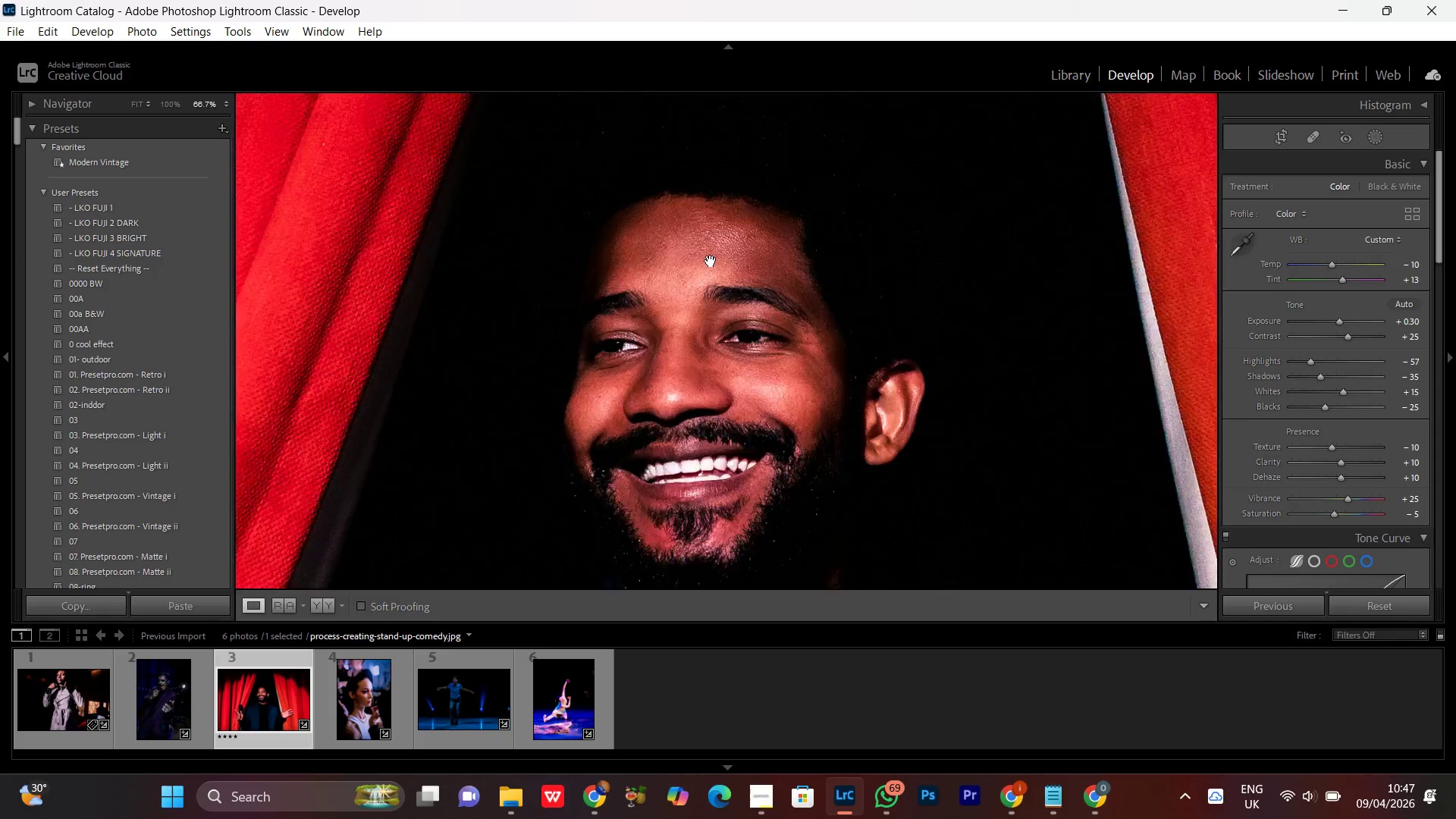 
double_click([725, 354])
 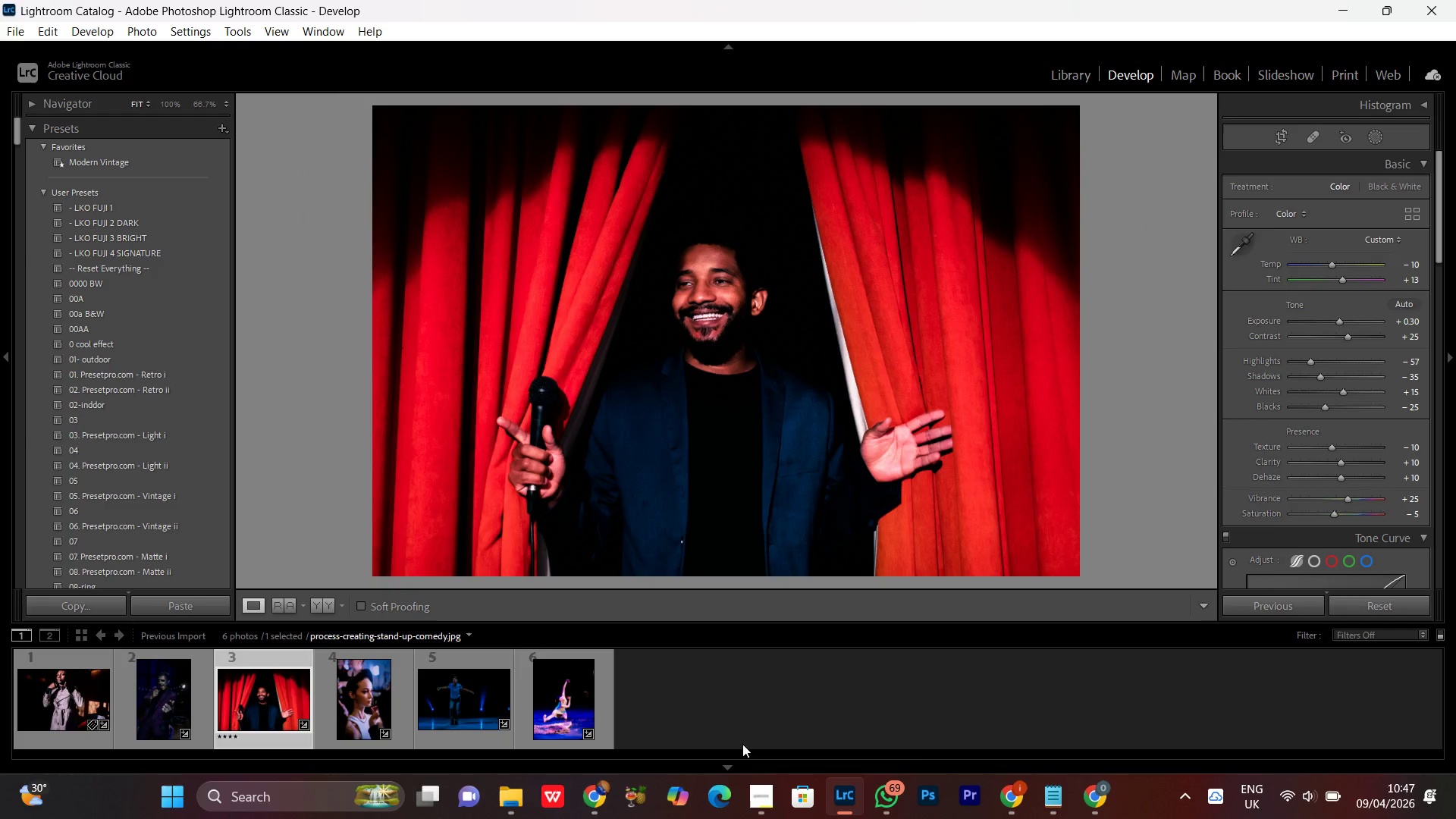 
left_click([760, 797])